 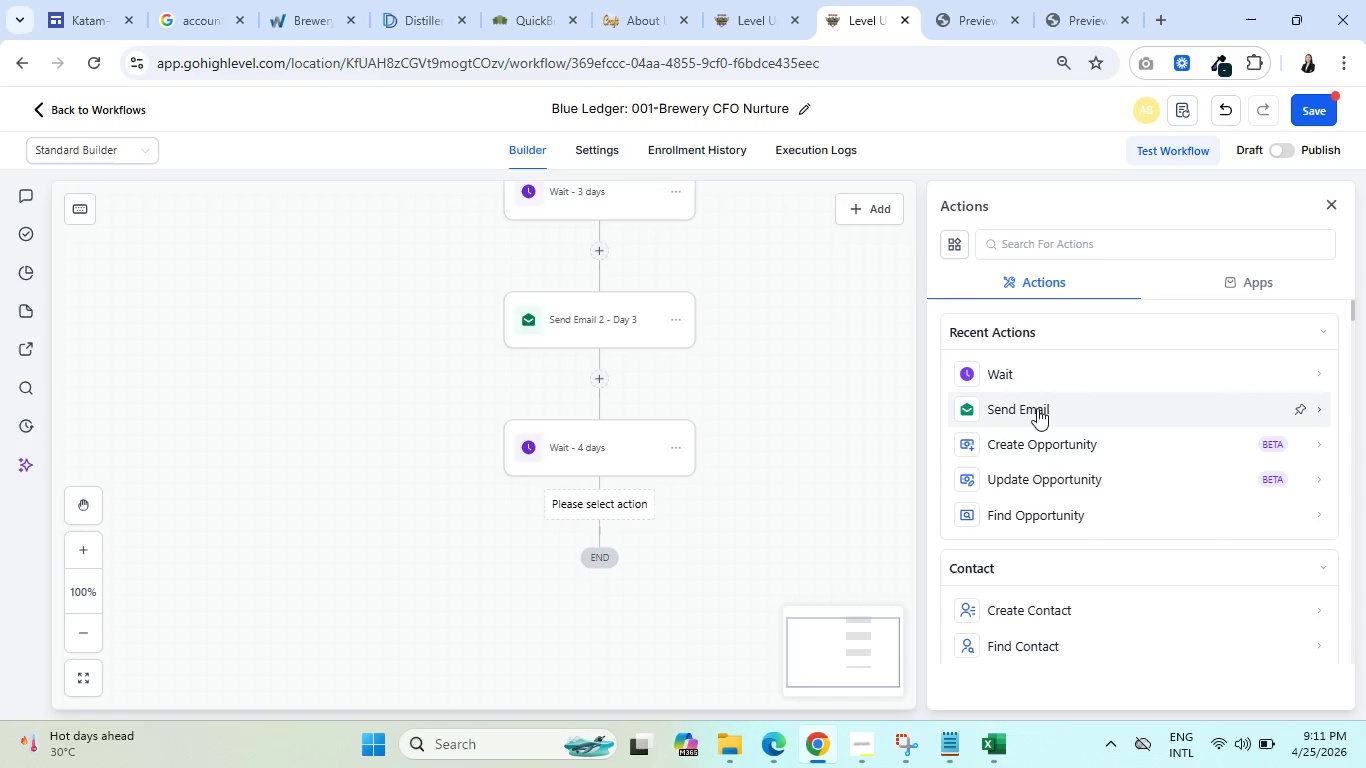 
left_click([1037, 408])
 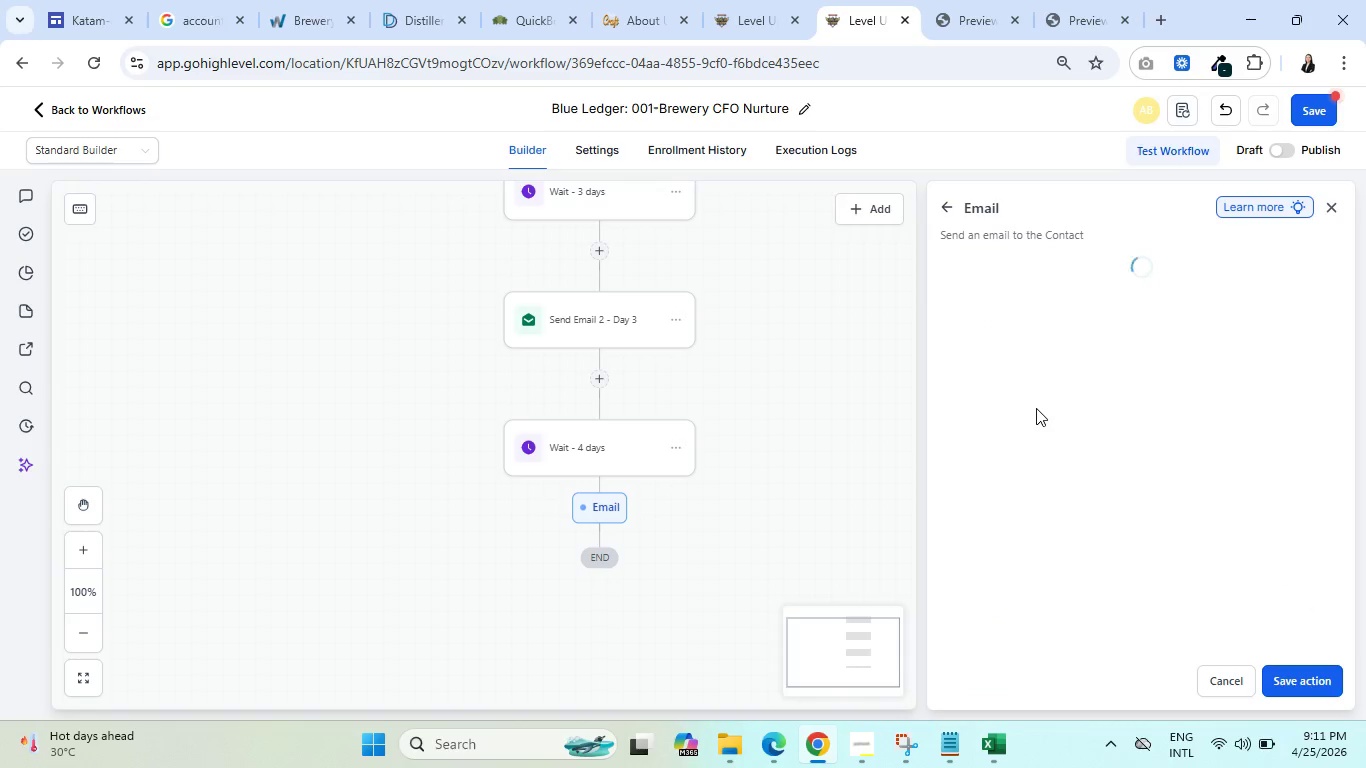 
scroll: coordinate [572, 424], scroll_direction: up, amount: 5.0
 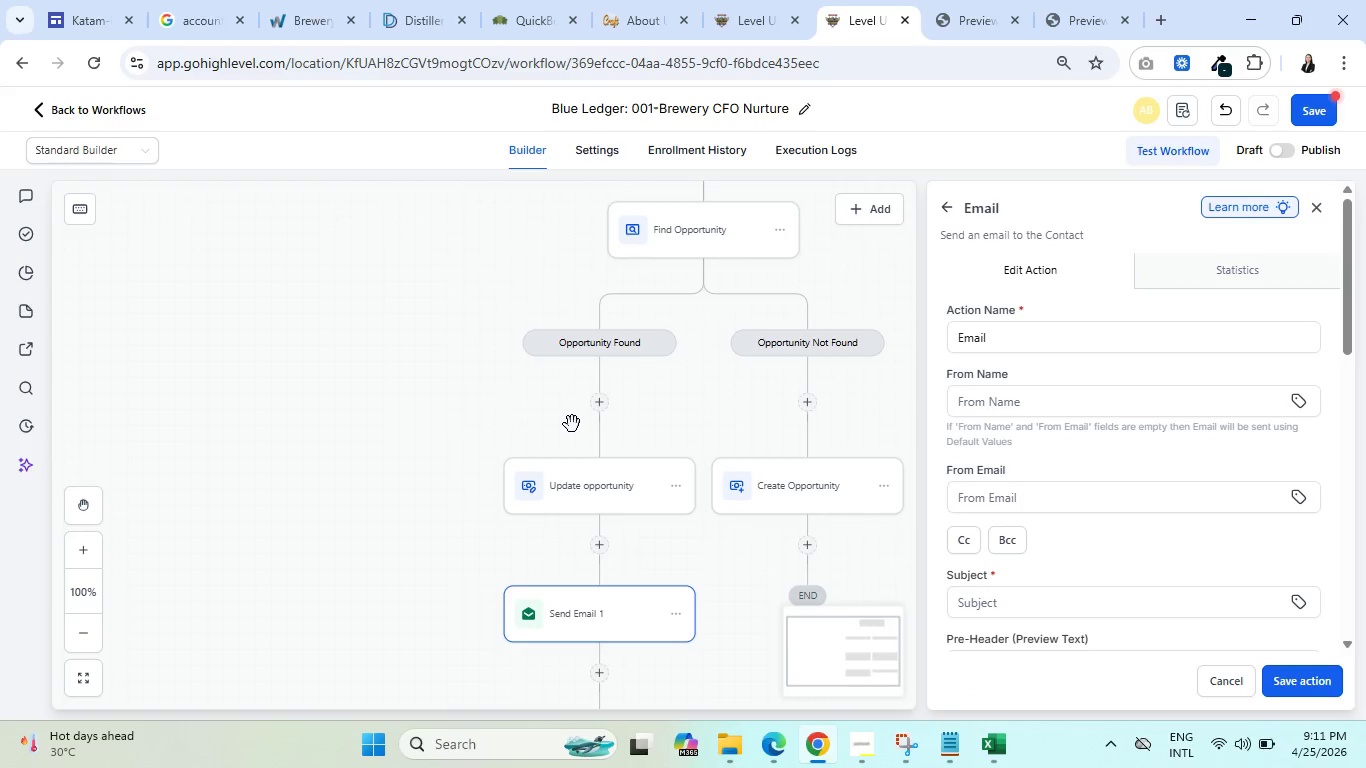 
scroll: coordinate [572, 424], scroll_direction: down, amount: 9.0
 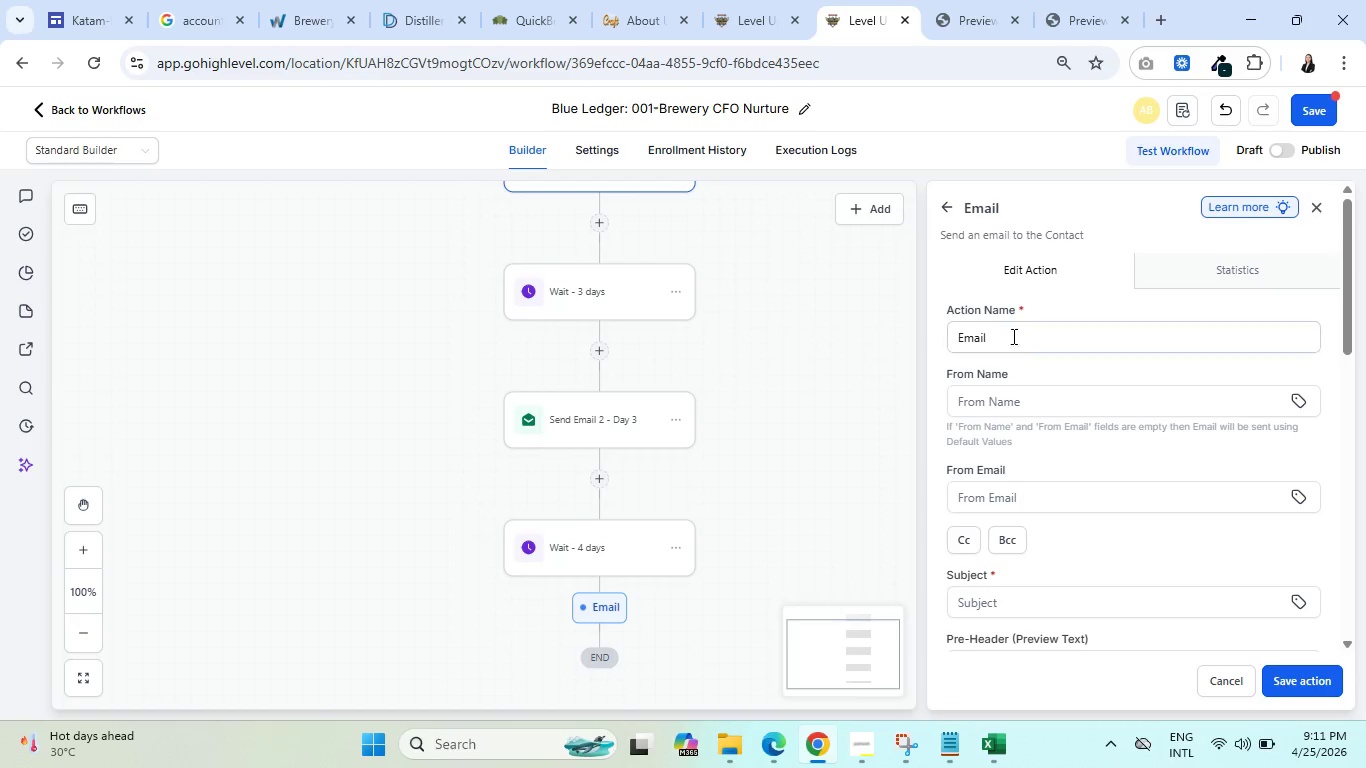 
left_click([958, 334])
 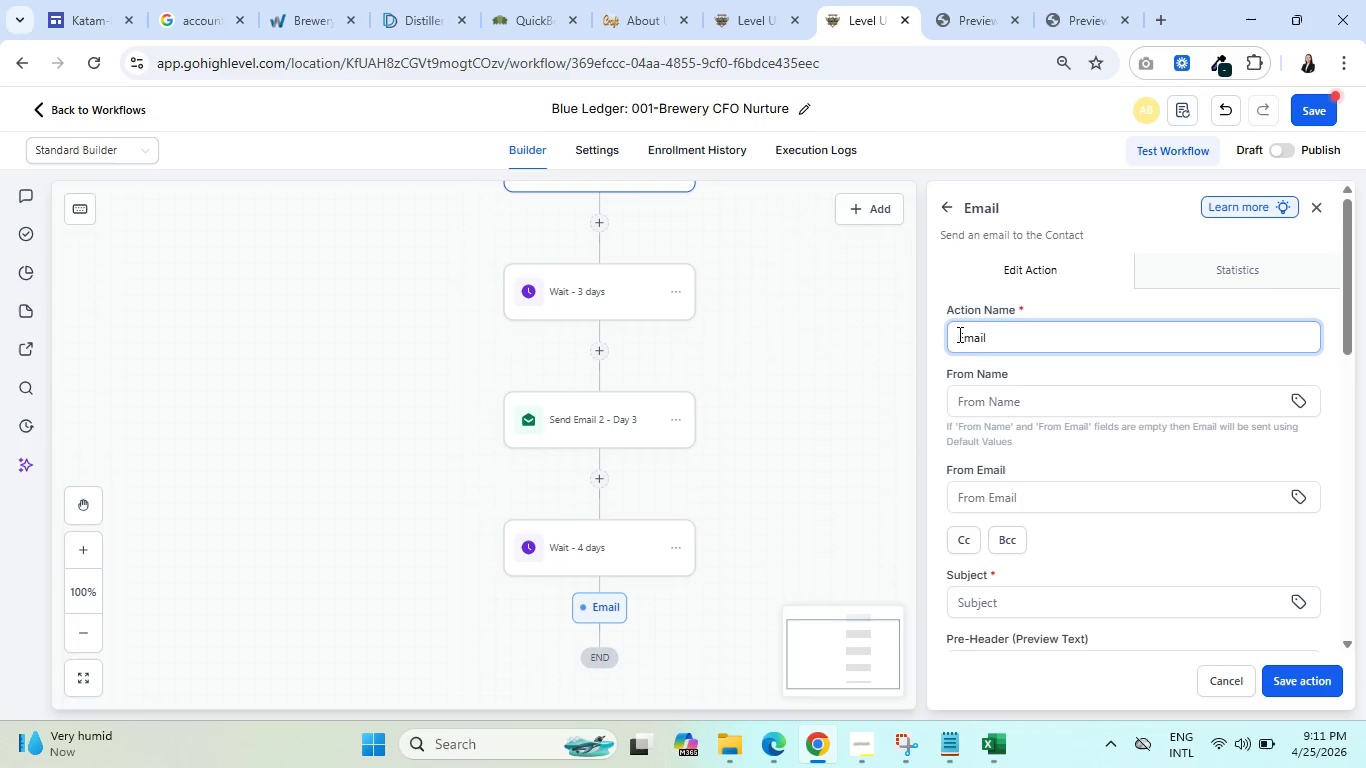 
type(Send )
 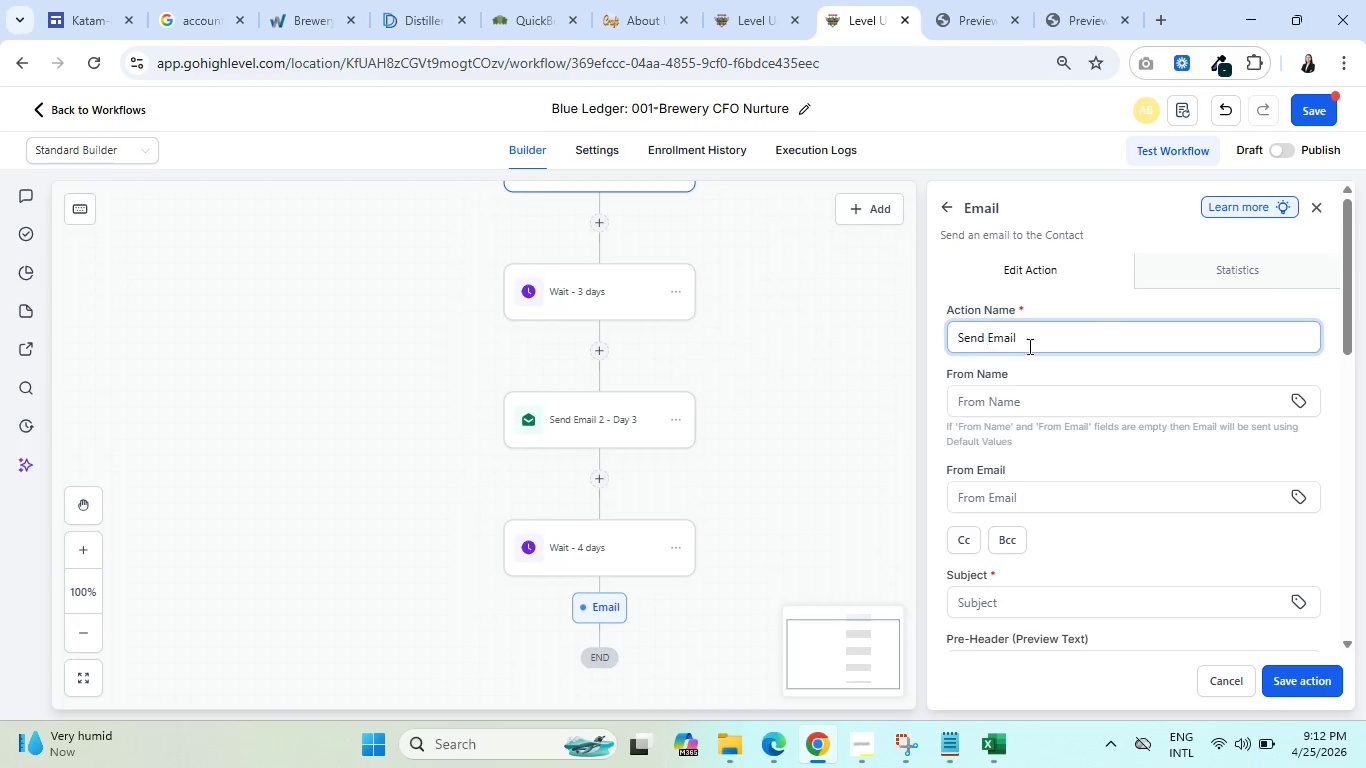 
left_click([1101, 338])
 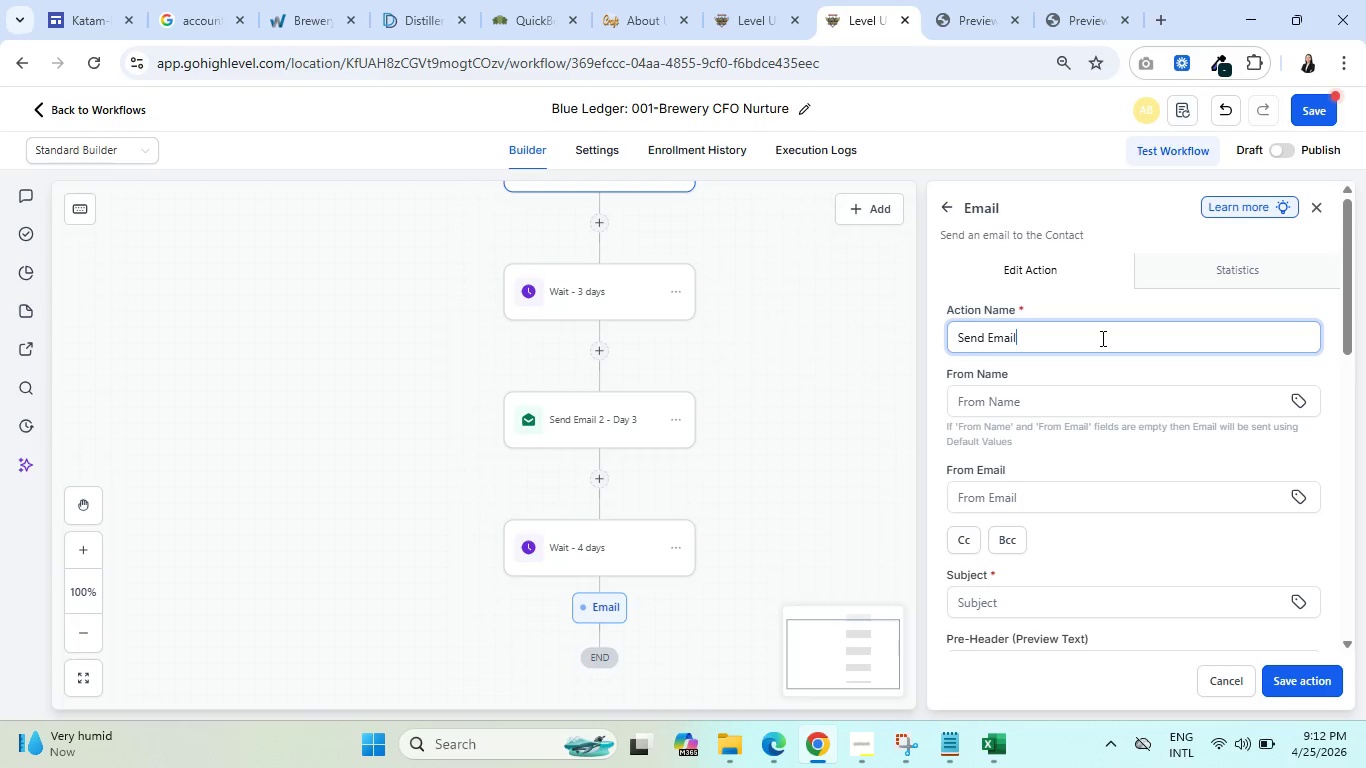 
key(Space)
 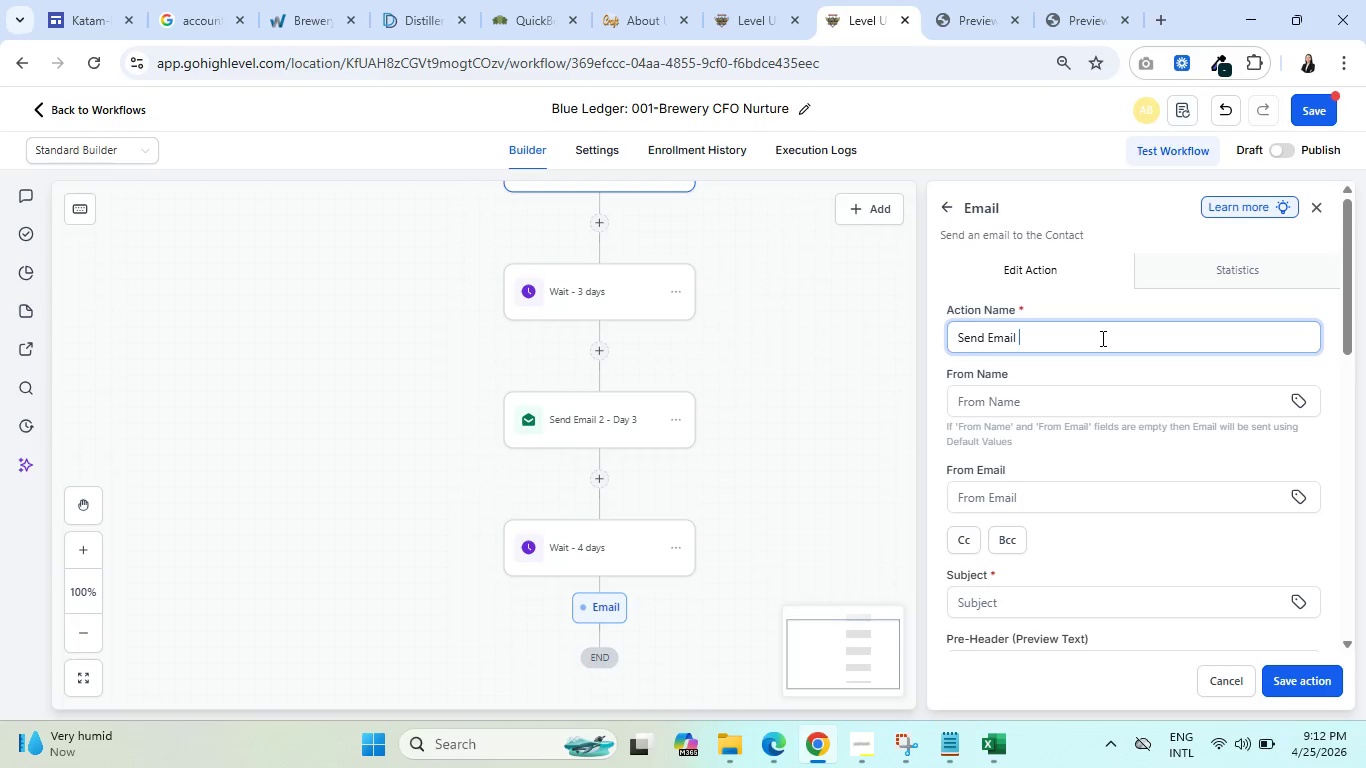 
key(3)
 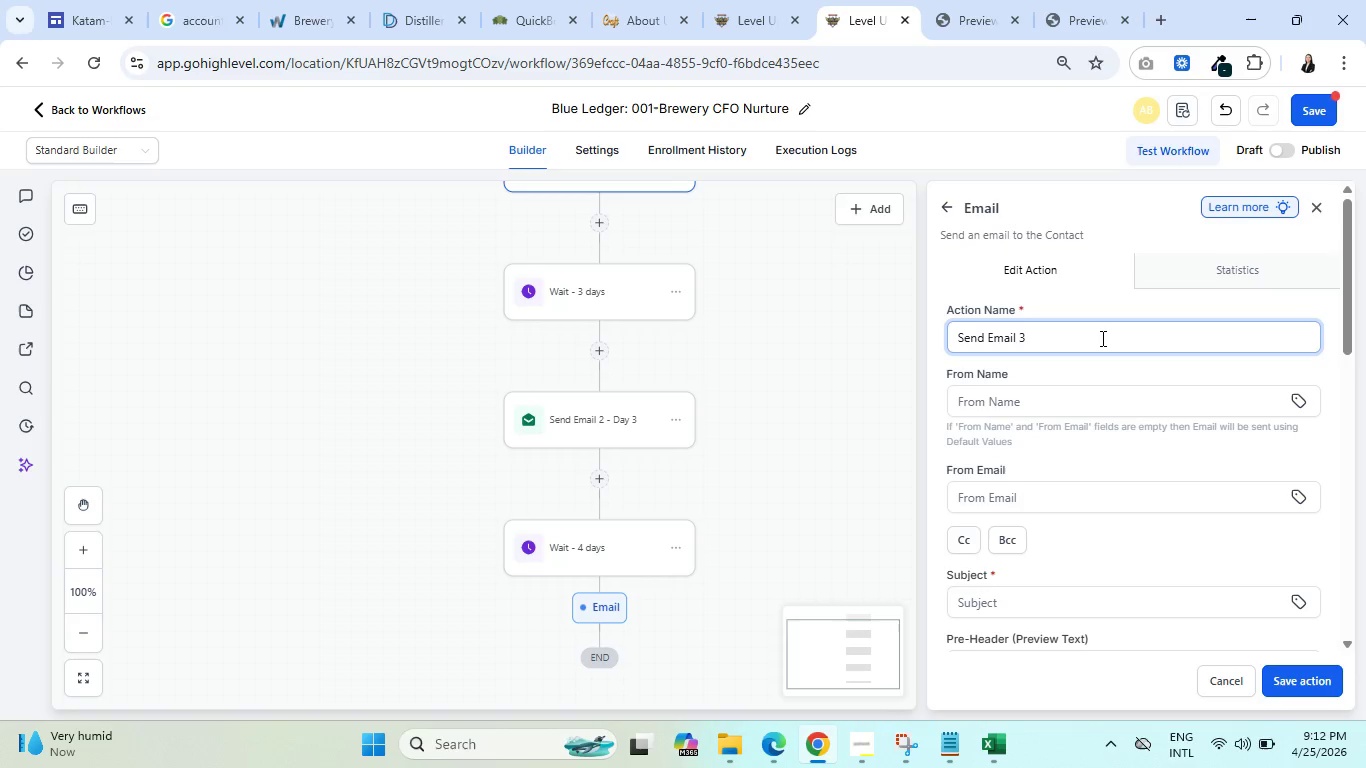 
wait(13.53)
 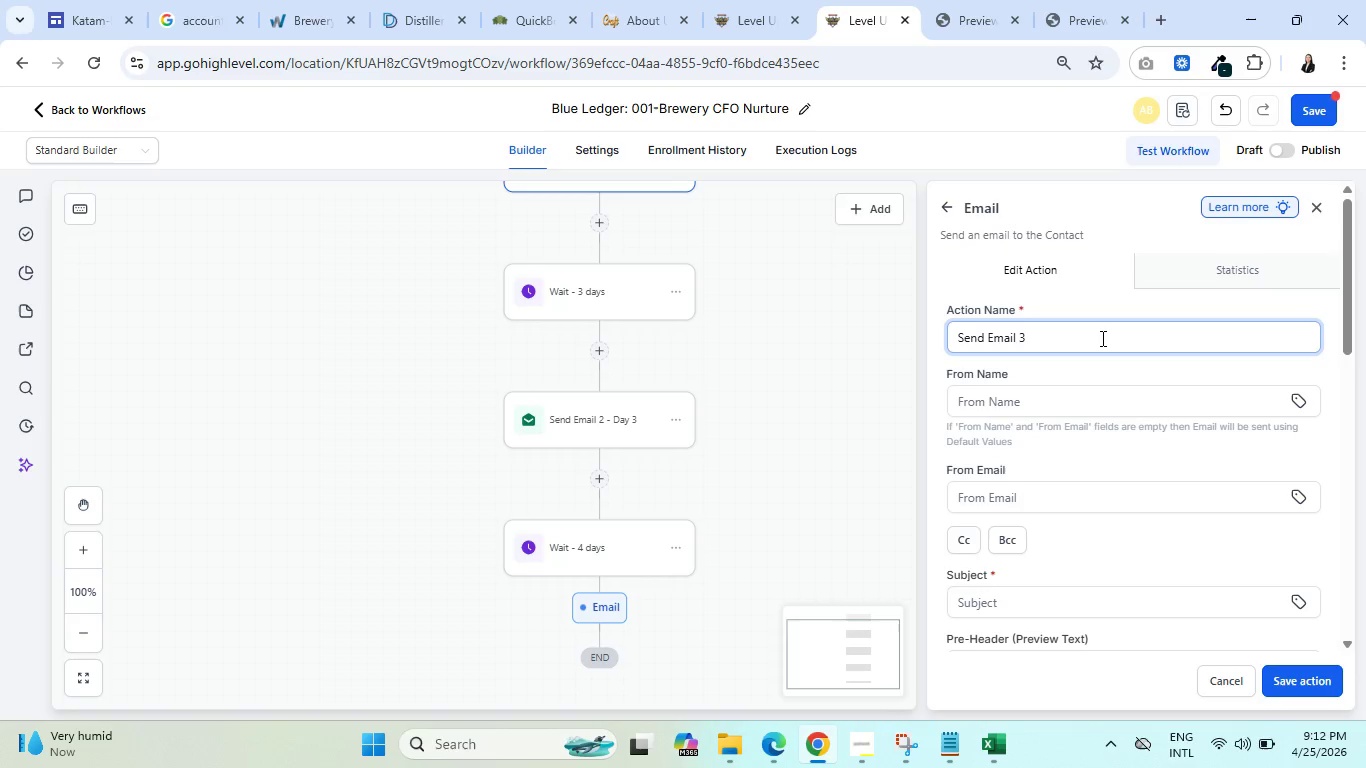 
key(Space)
 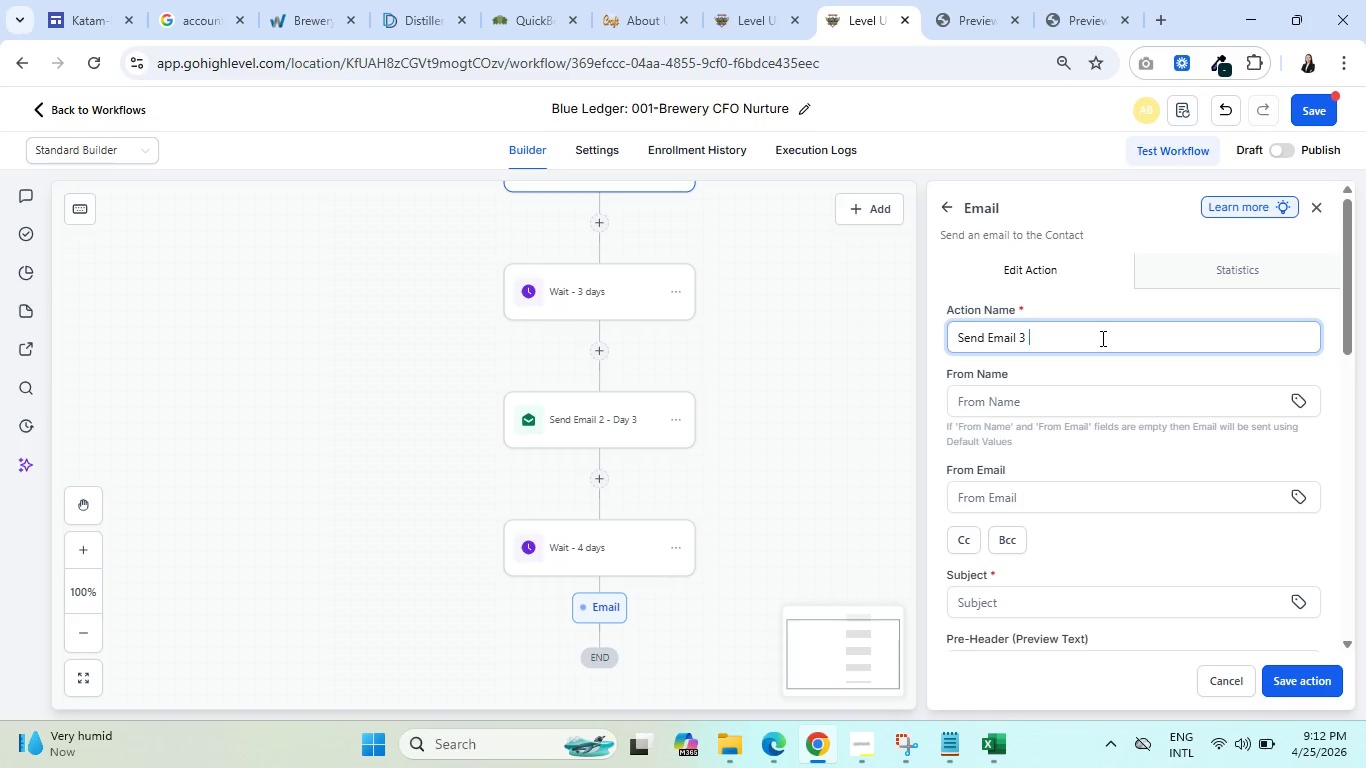 
key(Minus)
 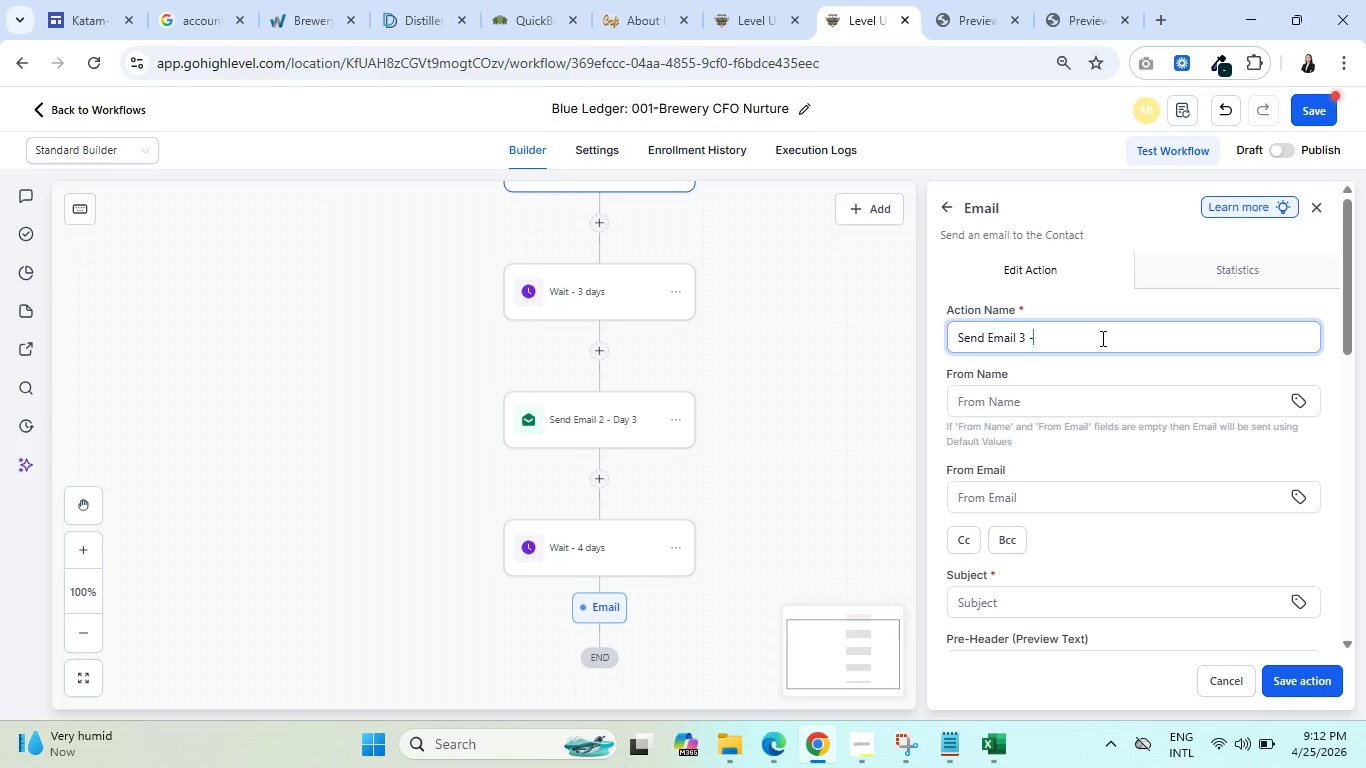 
key(Space)
 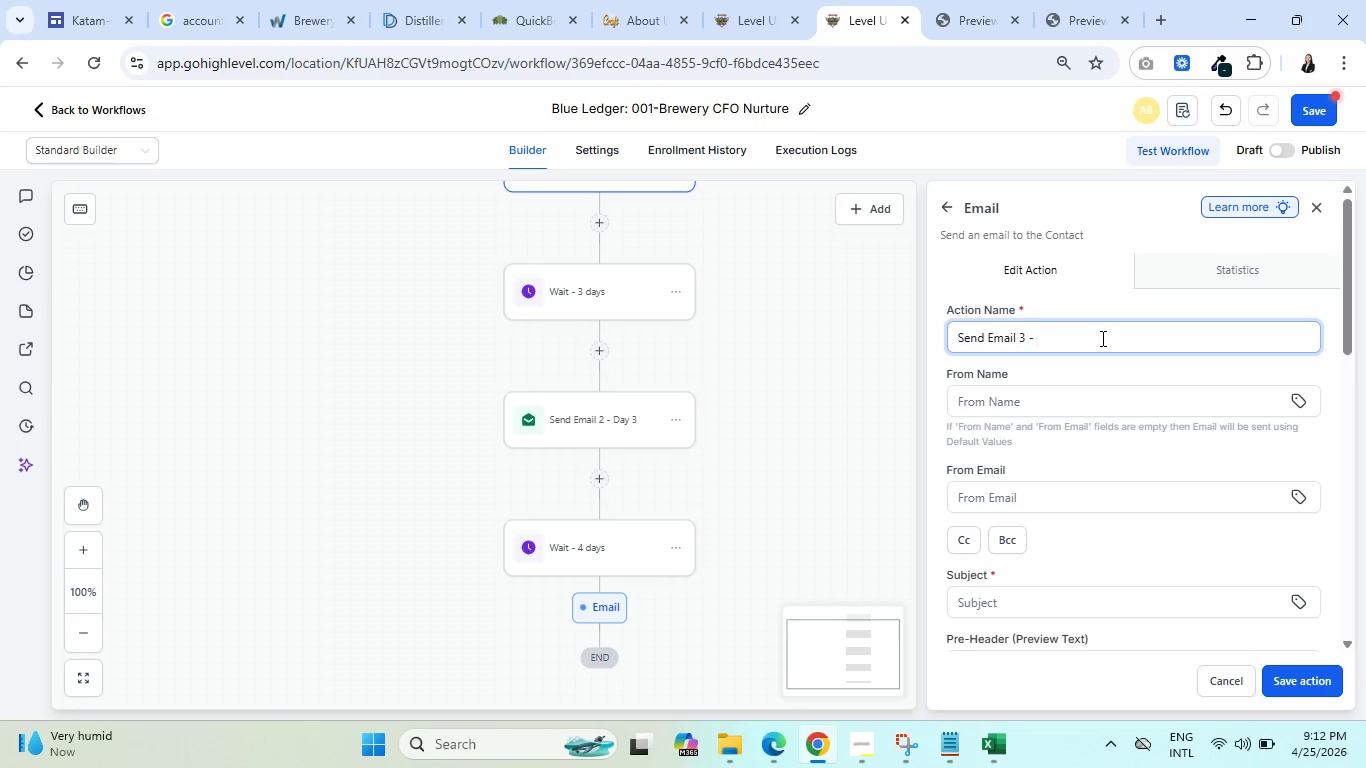 
wait(7.98)
 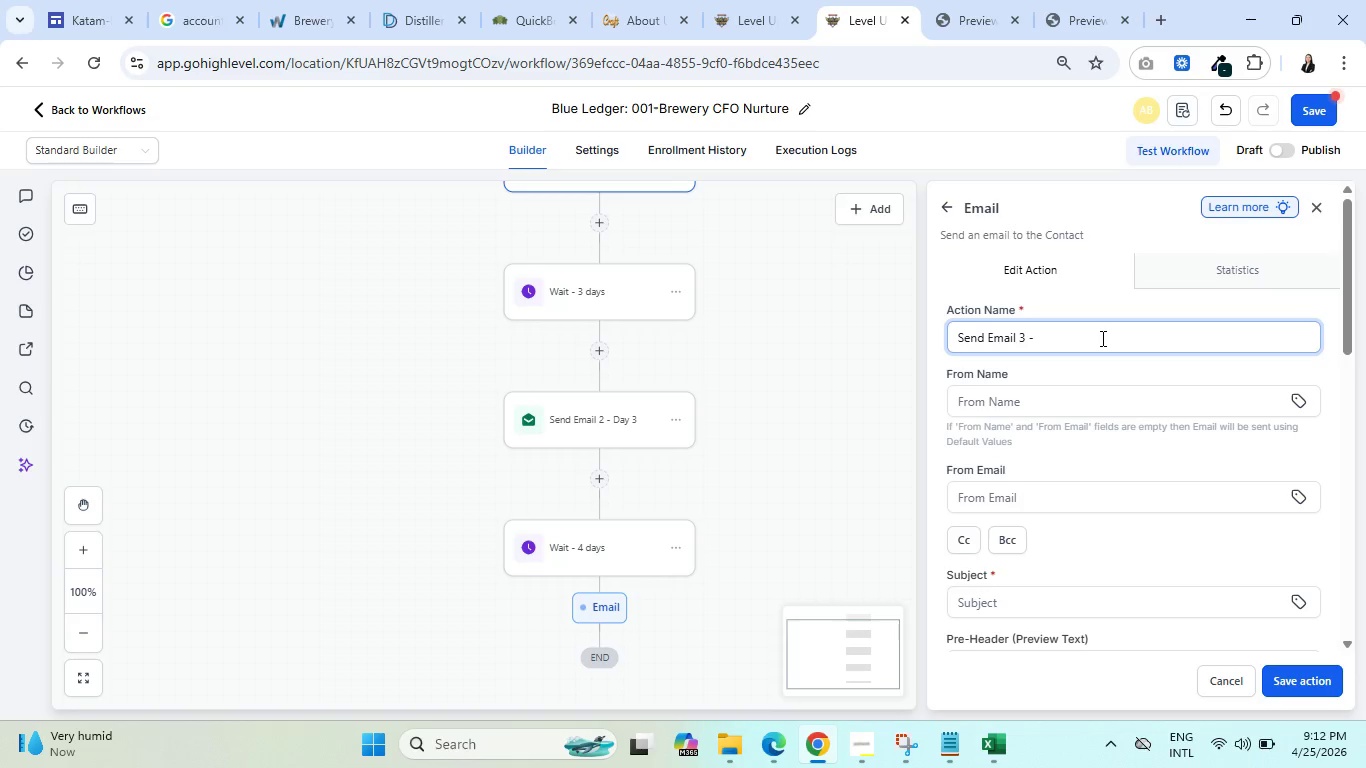 
key(Backspace)
 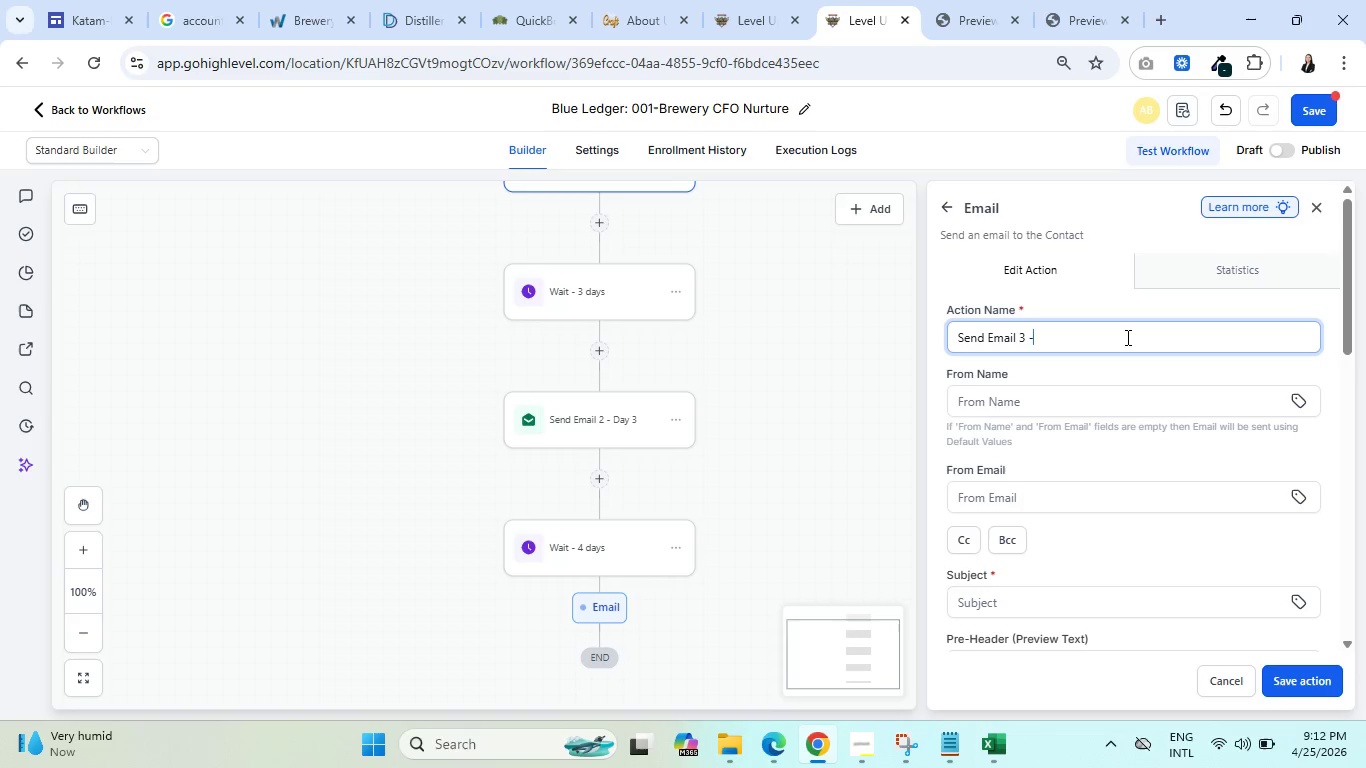 
type( Day 7)
 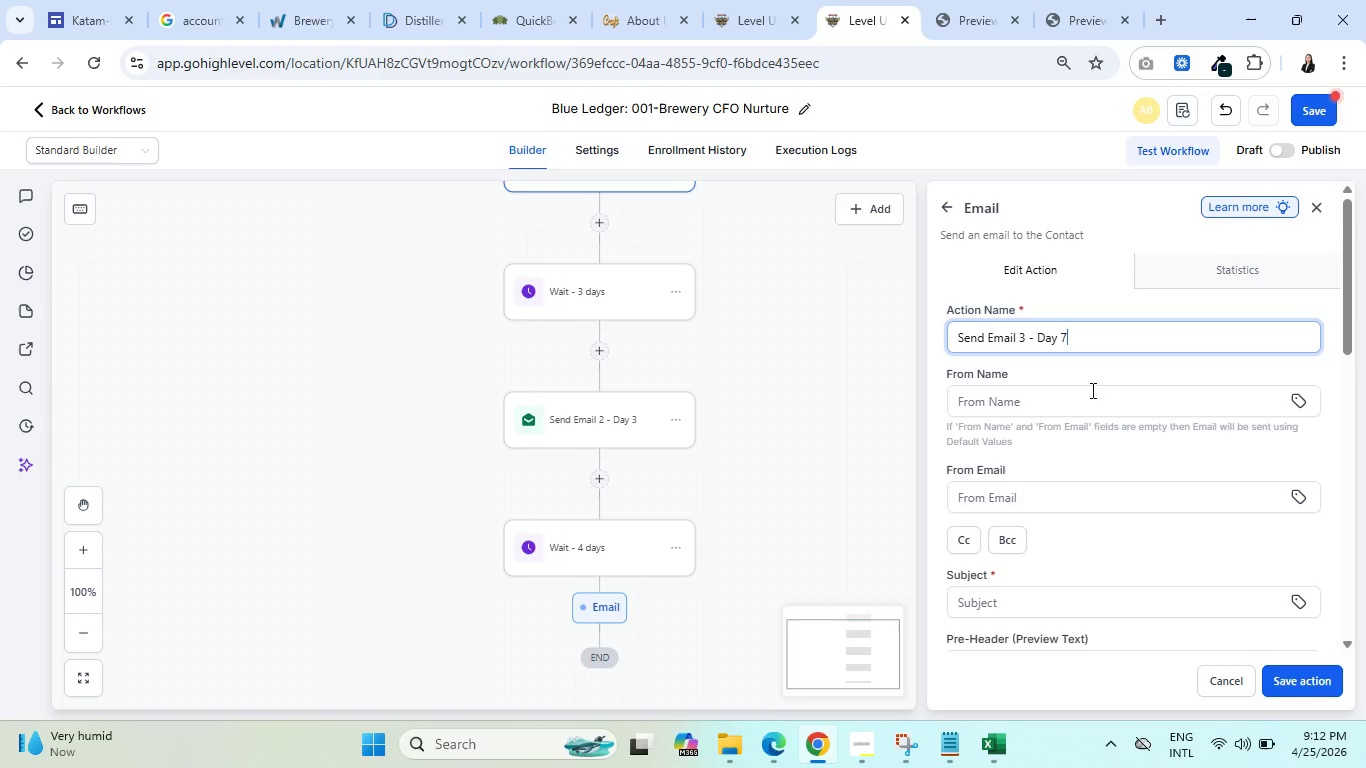 
scroll: coordinate [1081, 448], scroll_direction: down, amount: 2.0
 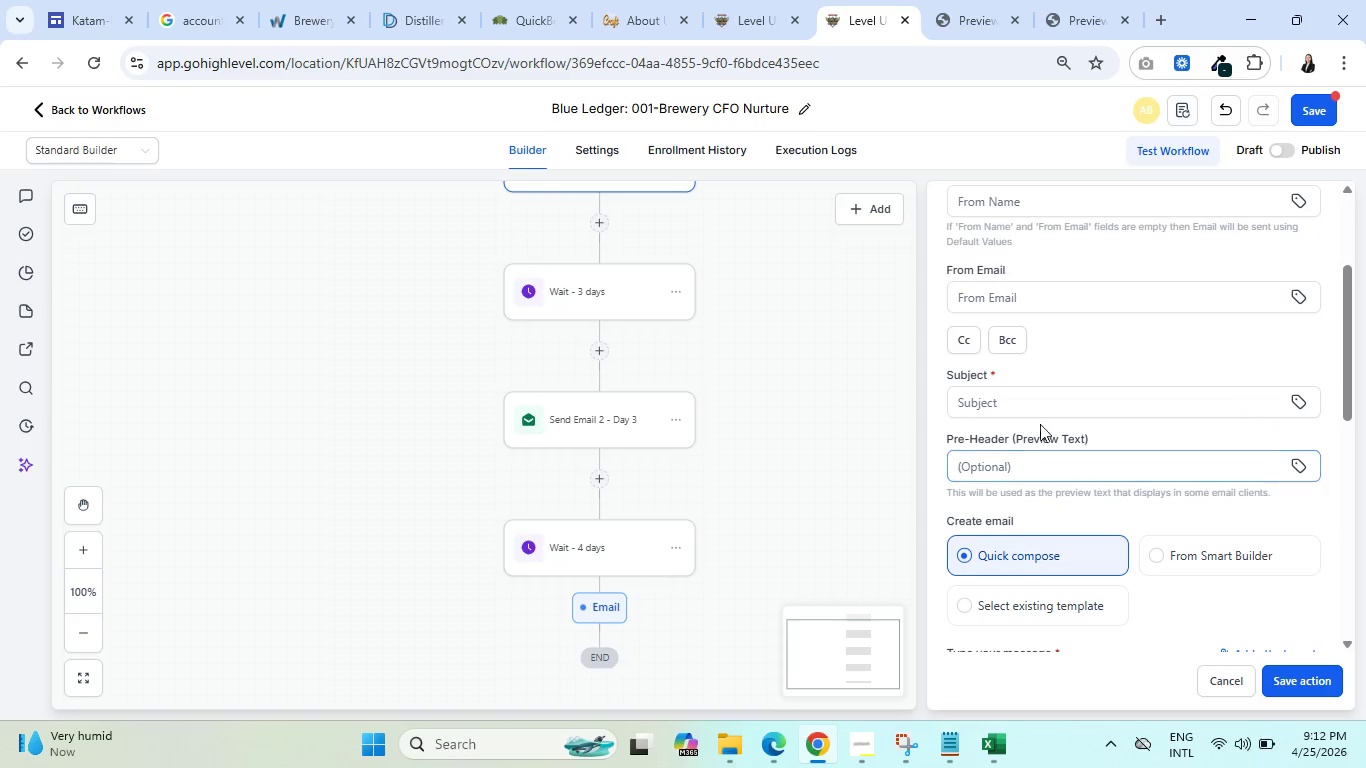 
left_click([1038, 408])
 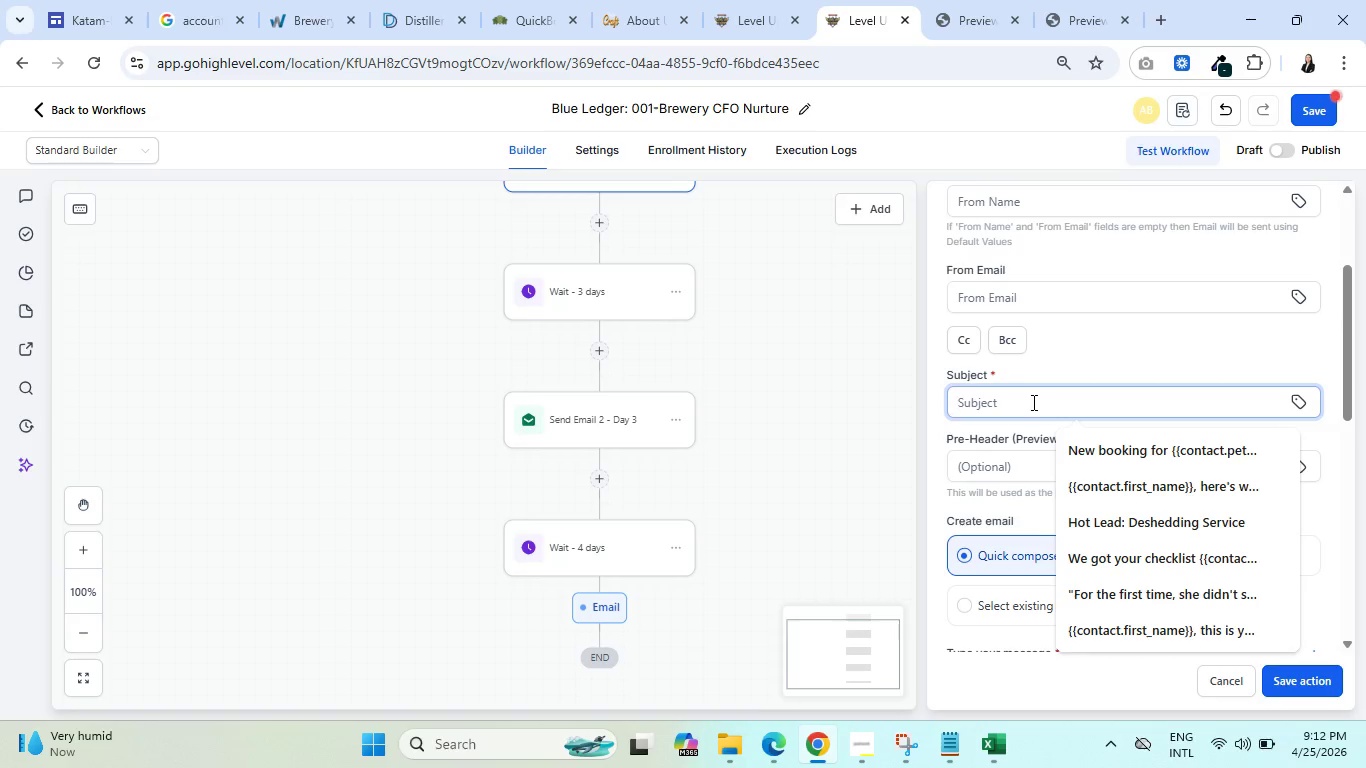 
wait(15.12)
 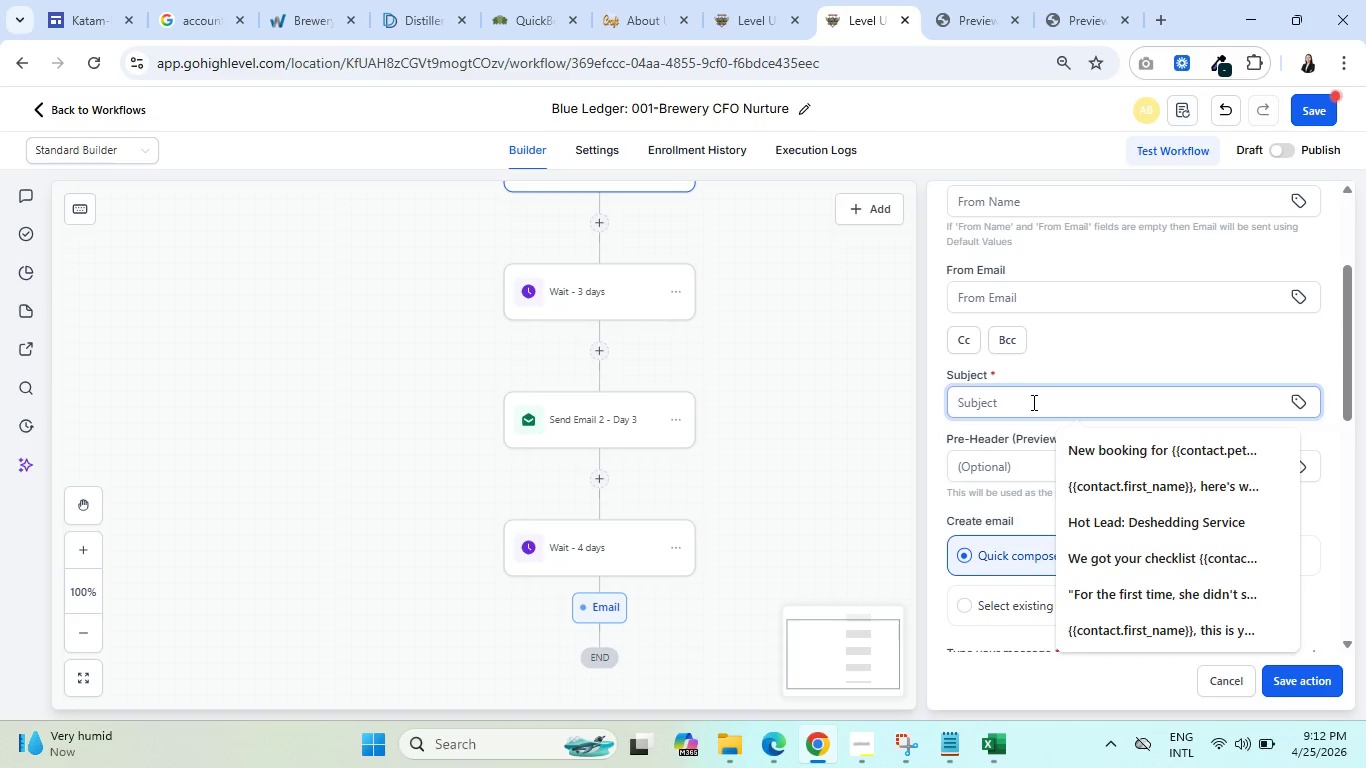 
type(How ridge )
key(Backspace)
key(Backspace)
key(Backspace)
key(Backspace)
key(Backspace)
key(Backspace)
type(Ridge & Root)
 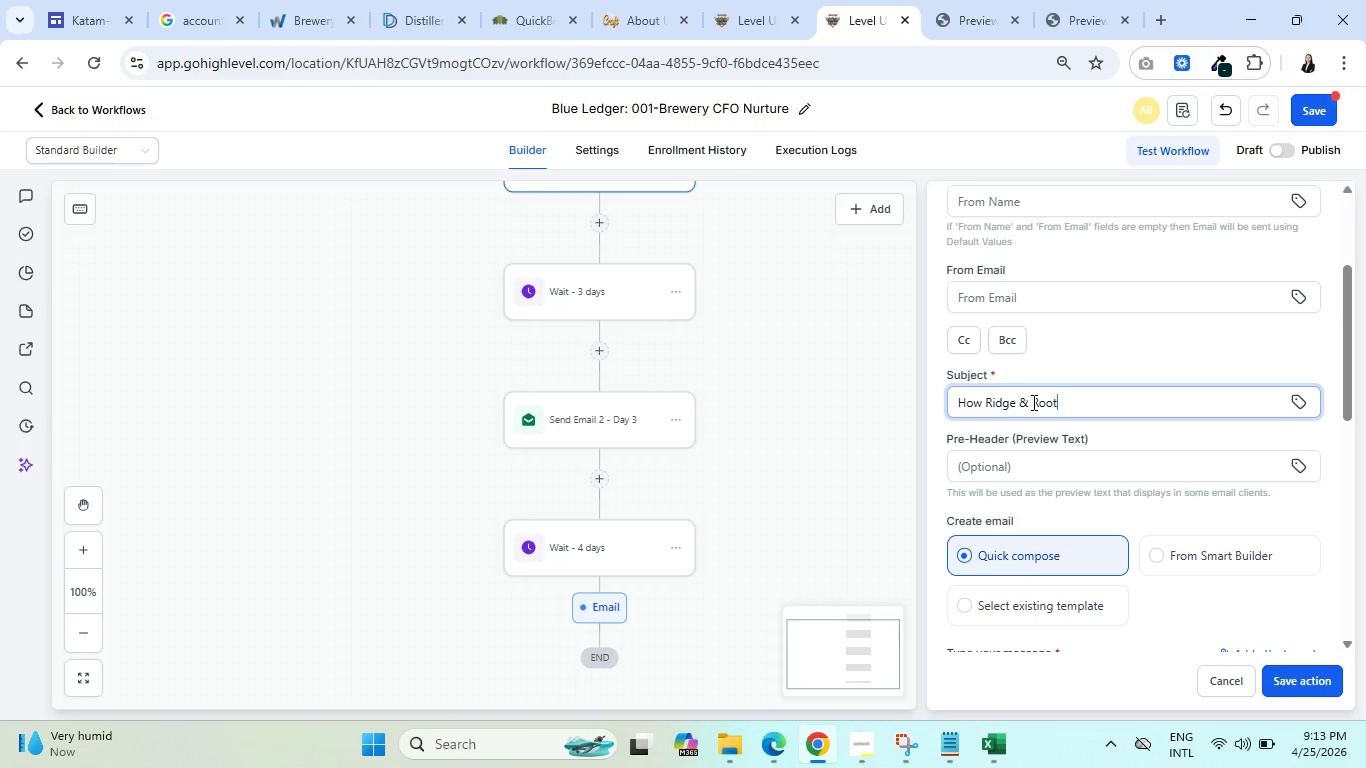 
wait(7.44)
 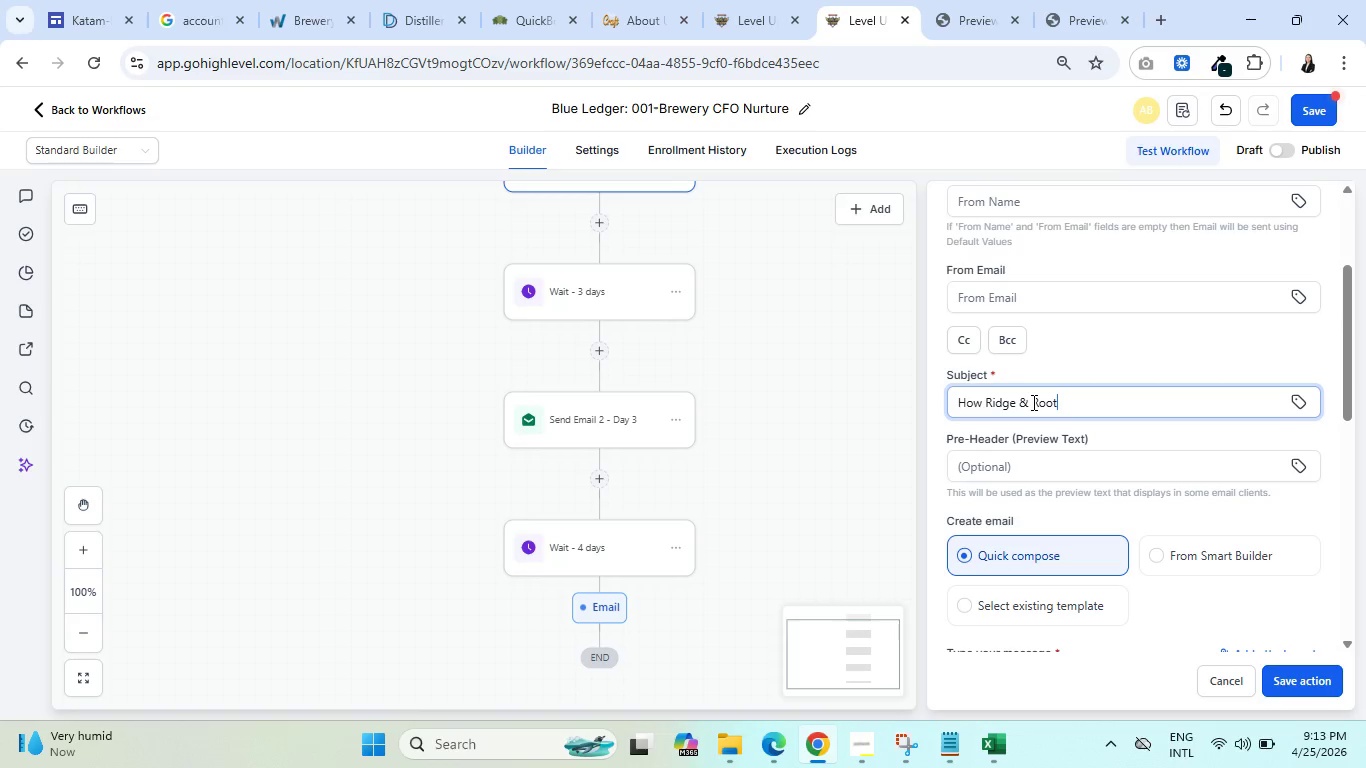 
type( Brewing cut their excise )
 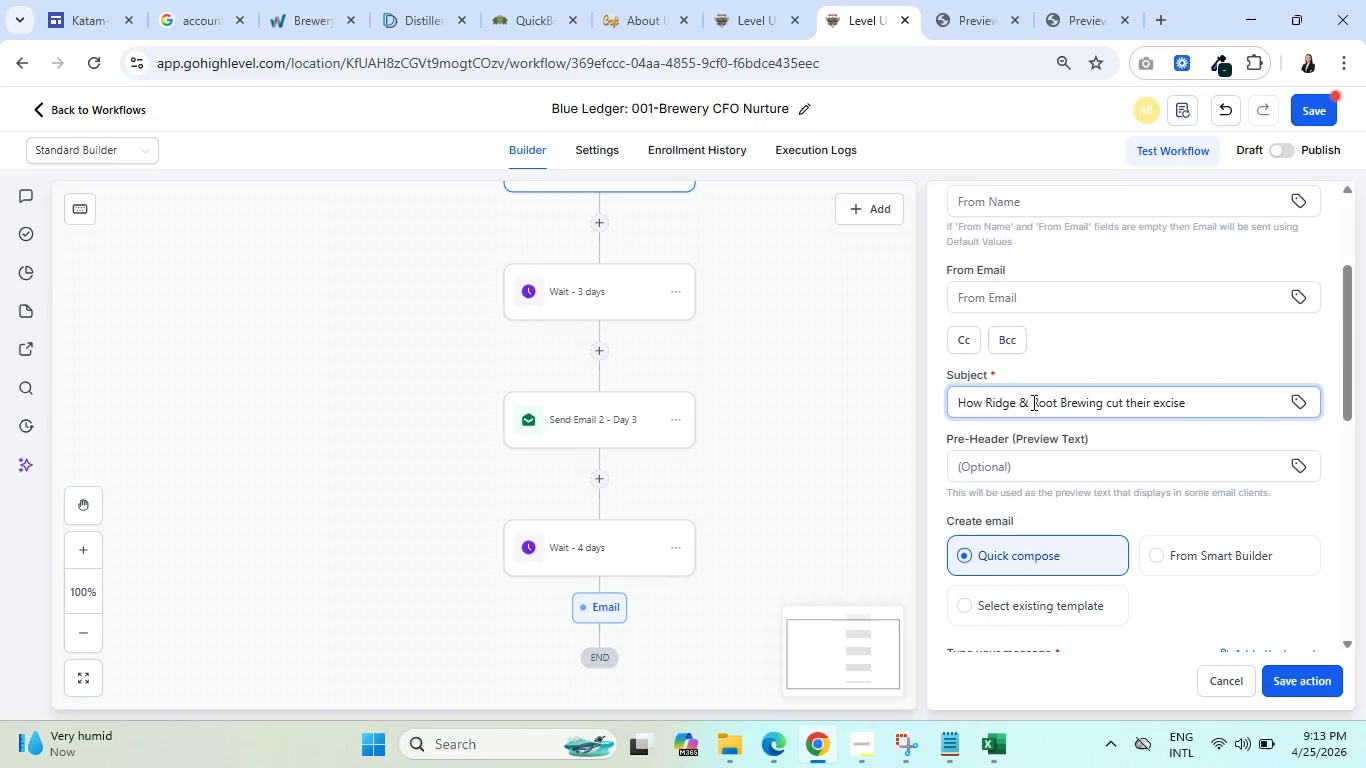 
type(bill by 1)
 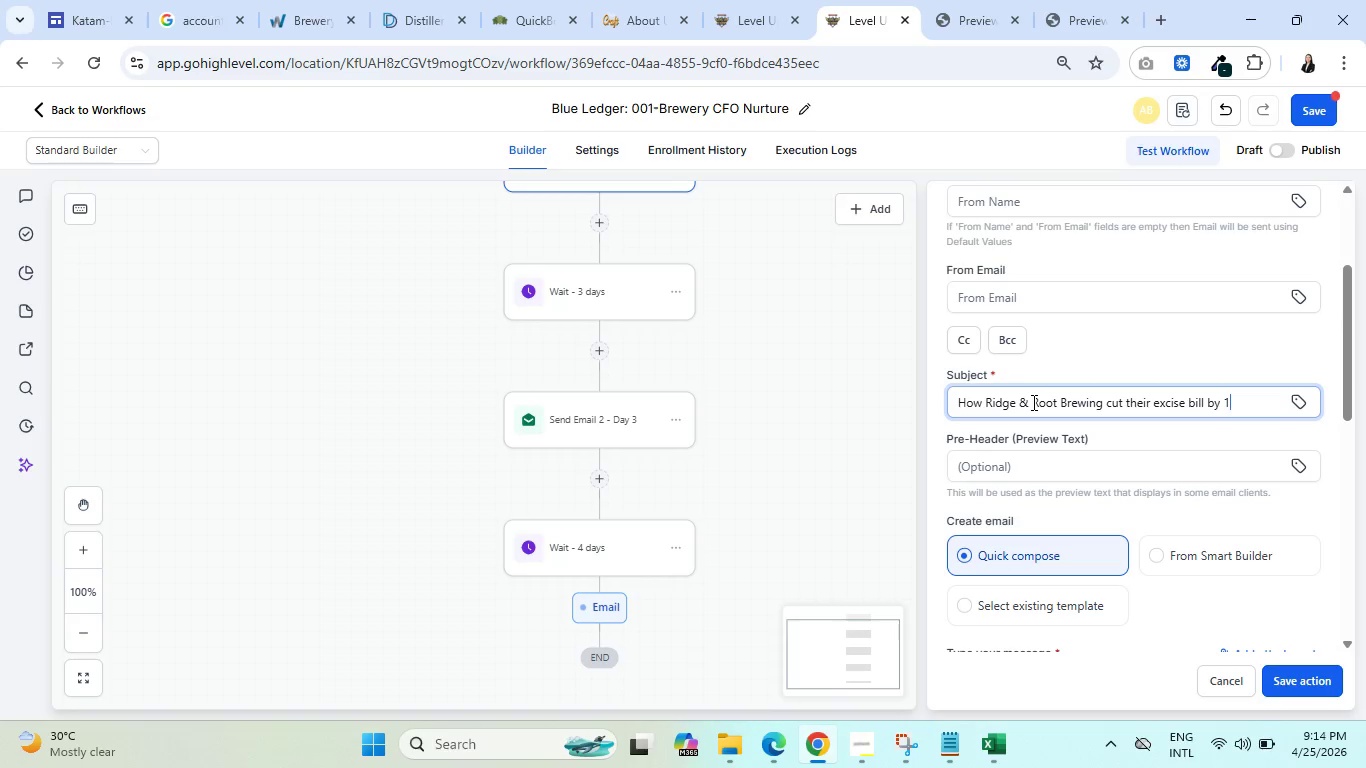 
wait(64.84)
 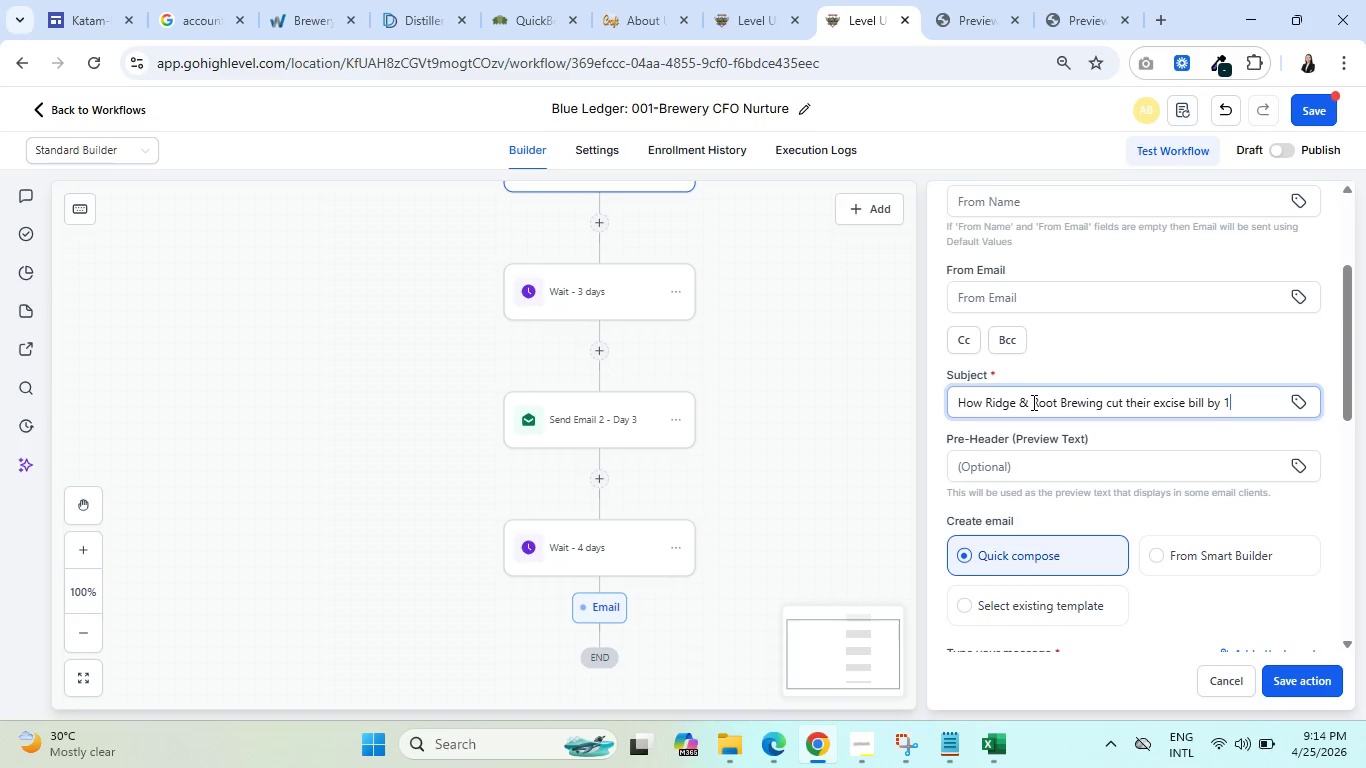 
left_click([1237, 403])
 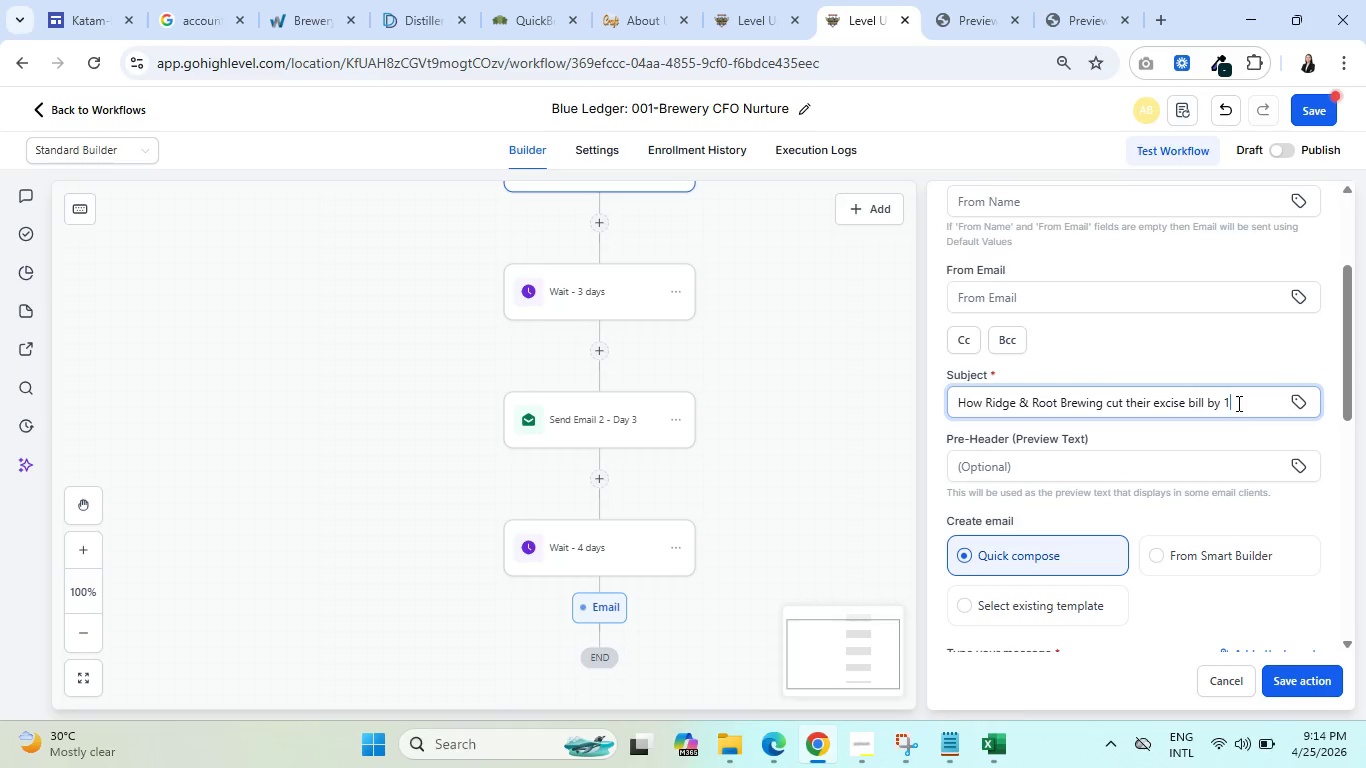 
key(5)
 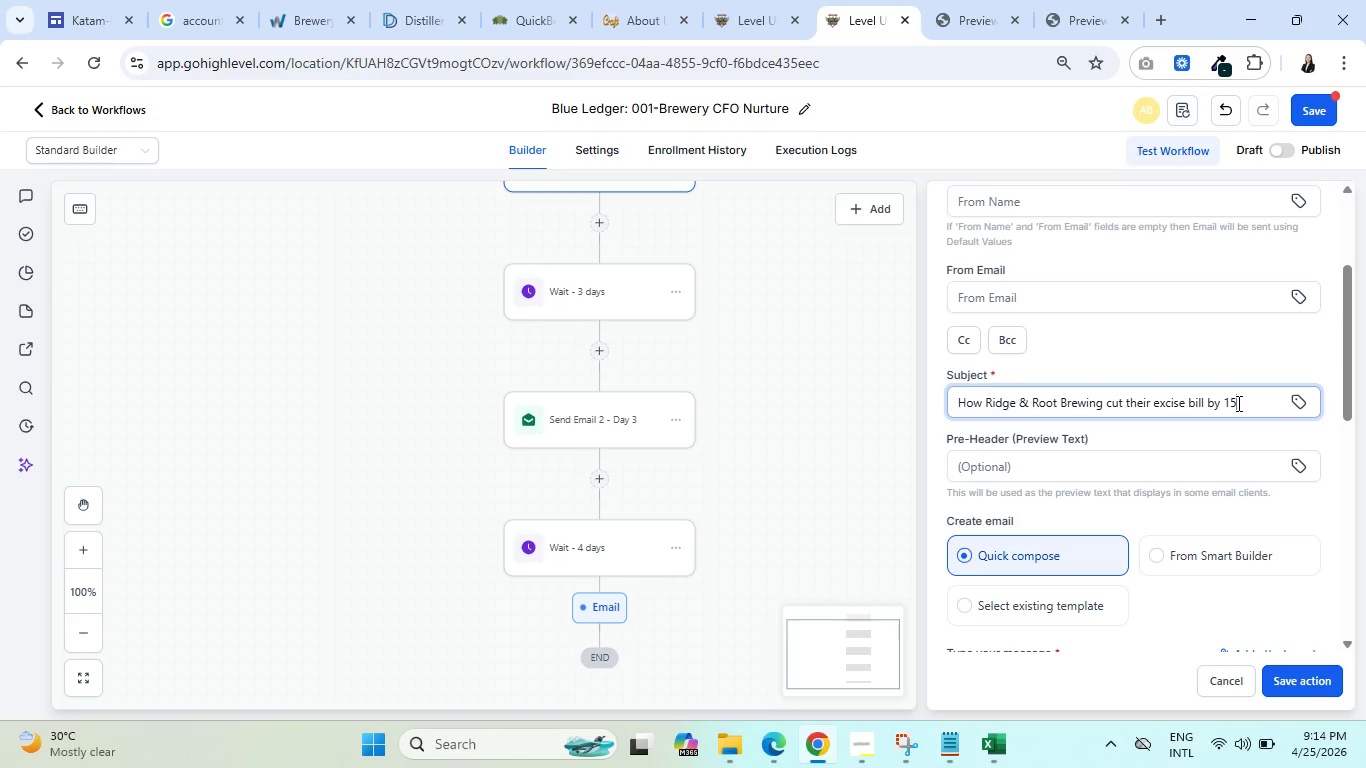 
key(Shift+ShiftRight)
 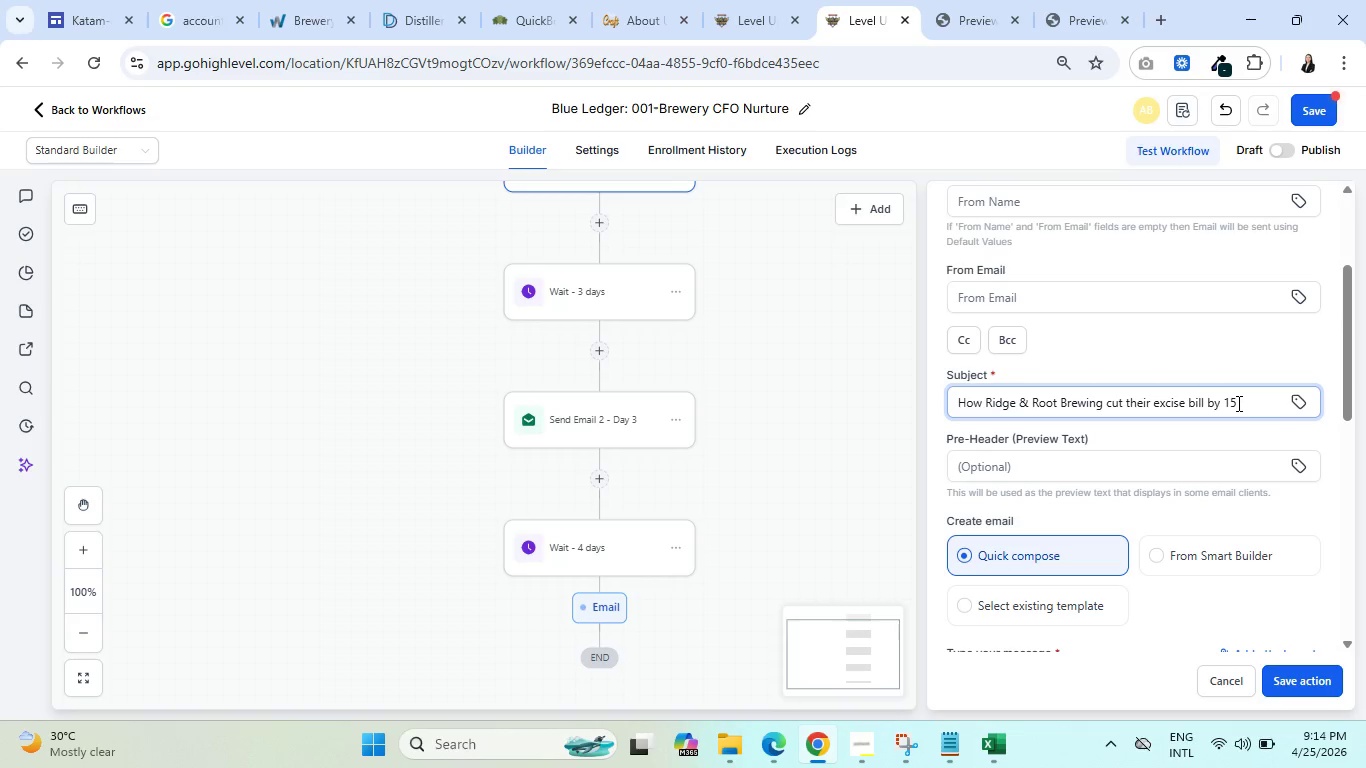 
key(Shift+5)
 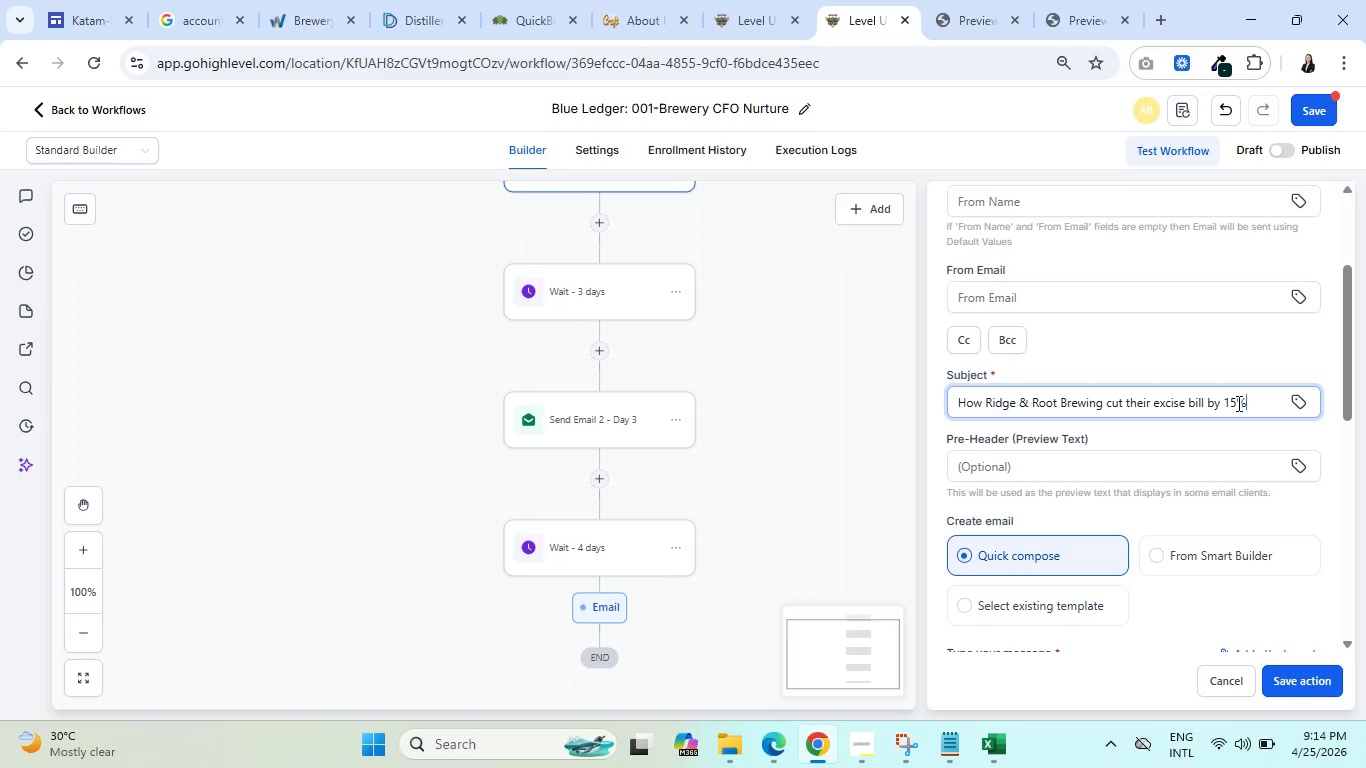 
wait(25.34)
 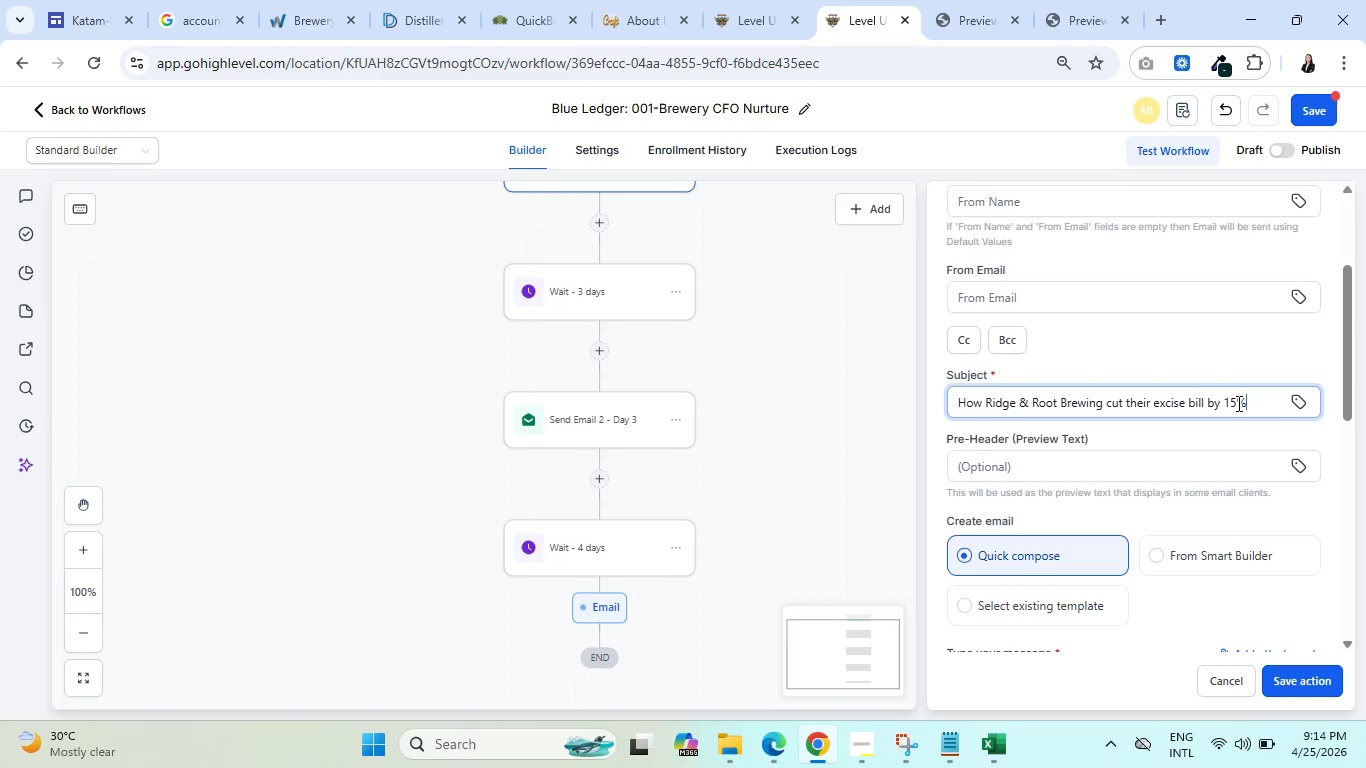 
type( (rral)
key(Backspace)
key(Backspace)
key(Backspace)
type(eal sotry)
key(Backspace)
key(Backspace)
key(Backspace)
key(Backspace)
type(tory))
 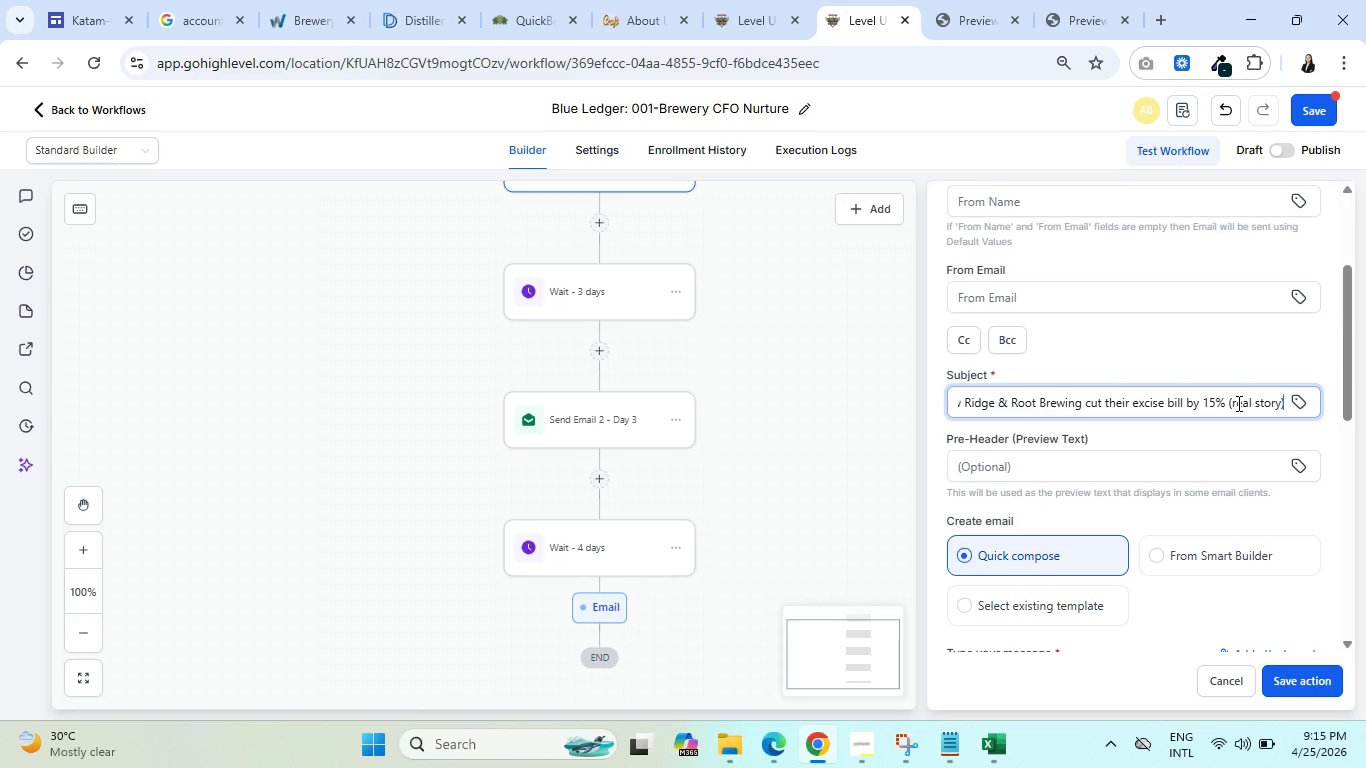 
left_click([1120, 462])
 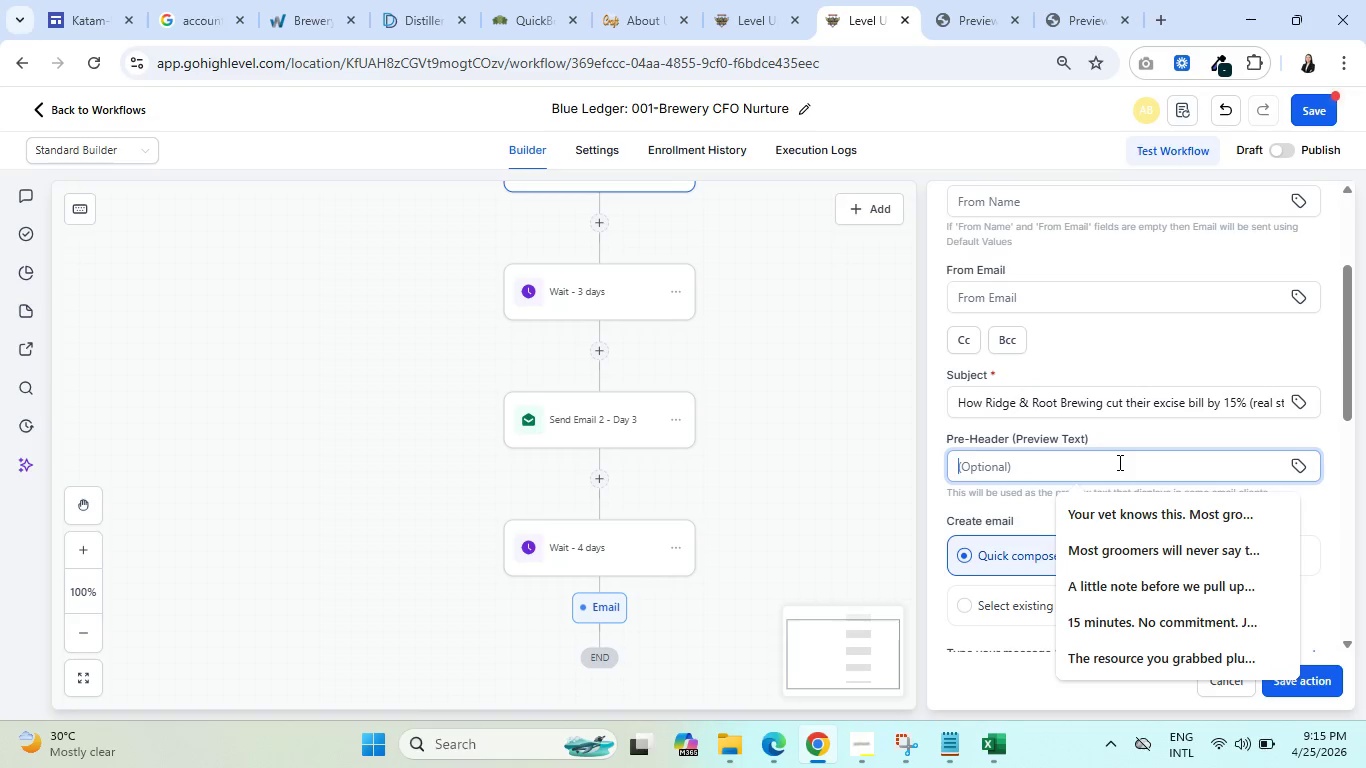 
type(Same size )
key(Backspace)
type(. Sae)
key(Backspace)
type(me state. Dirre)
key(Backspace)
key(Backspace)
key(Backspace)
key(Backspace)
key(Backspace)
type(Very diffee)
key(Backspace)
type(rent )
 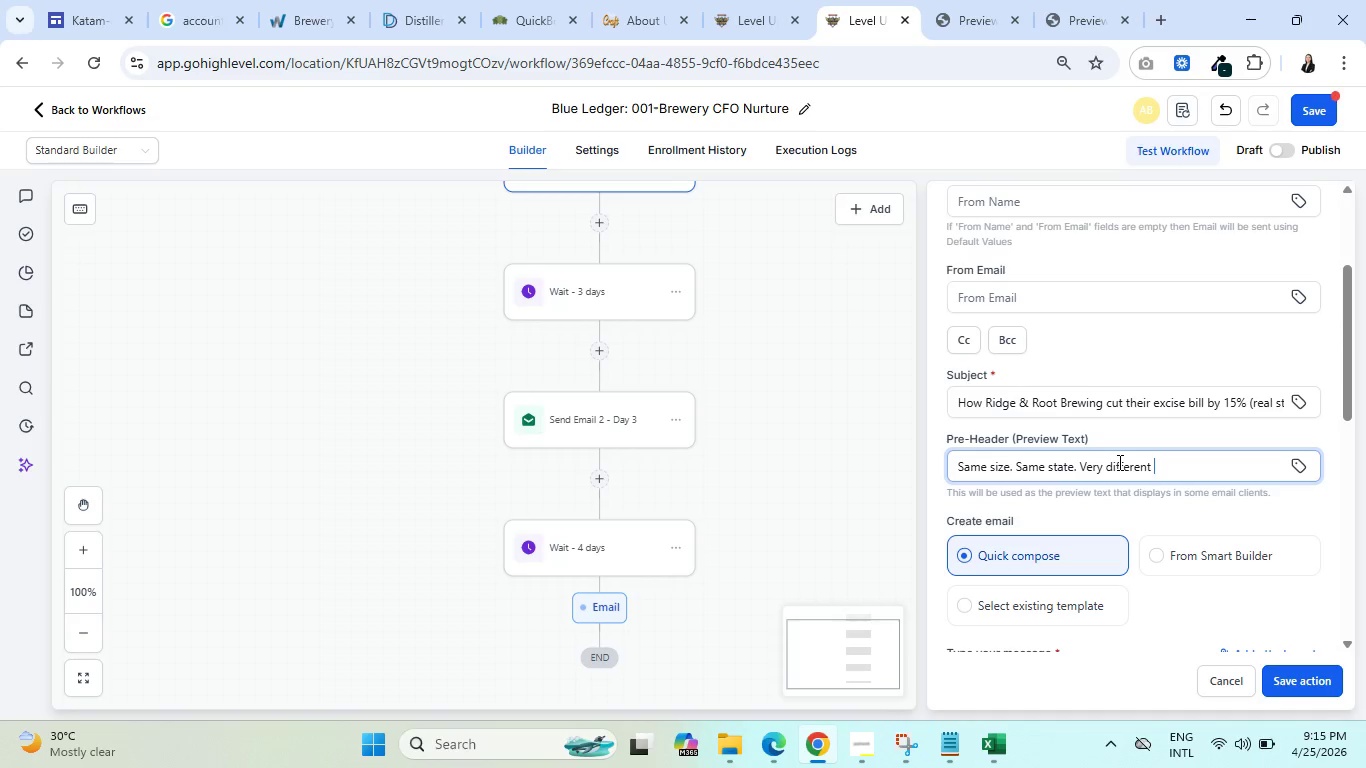 
type(tax outcome.)
 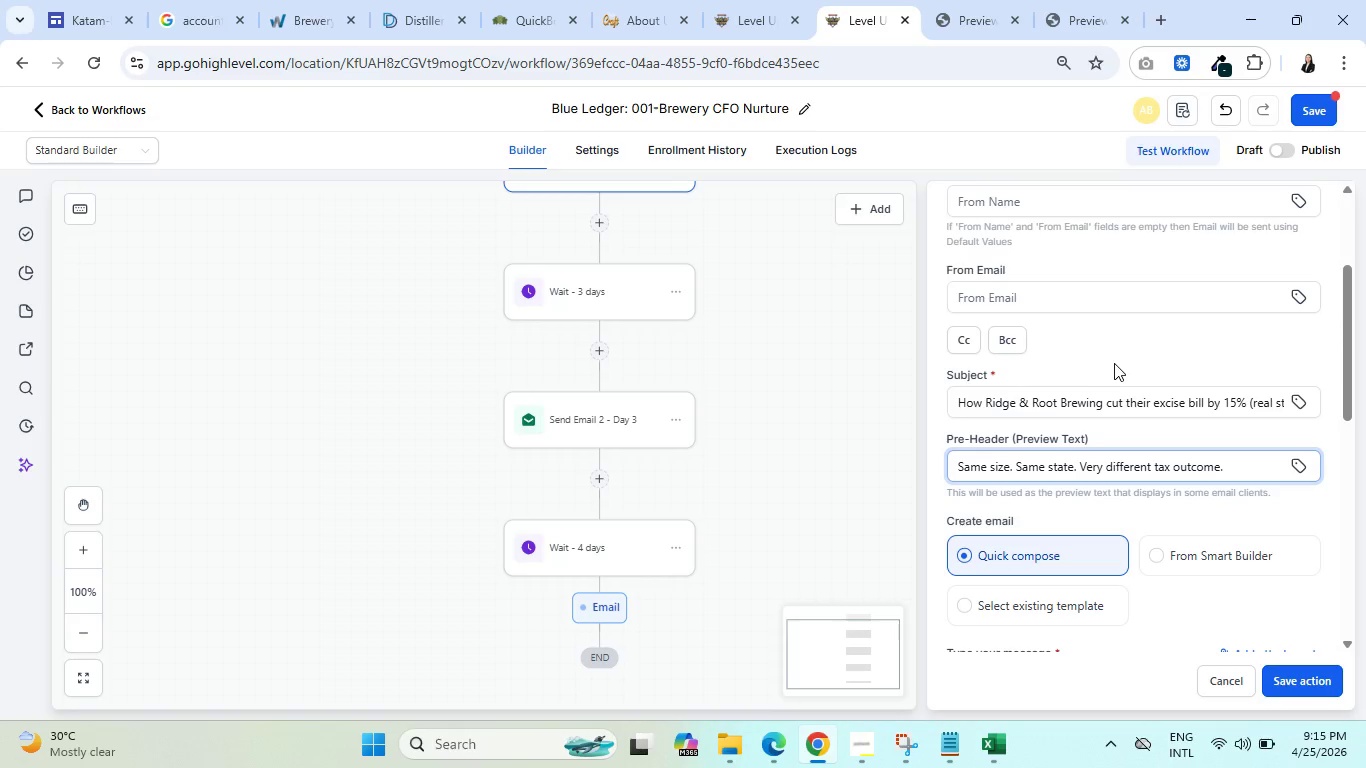 
wait(8.88)
 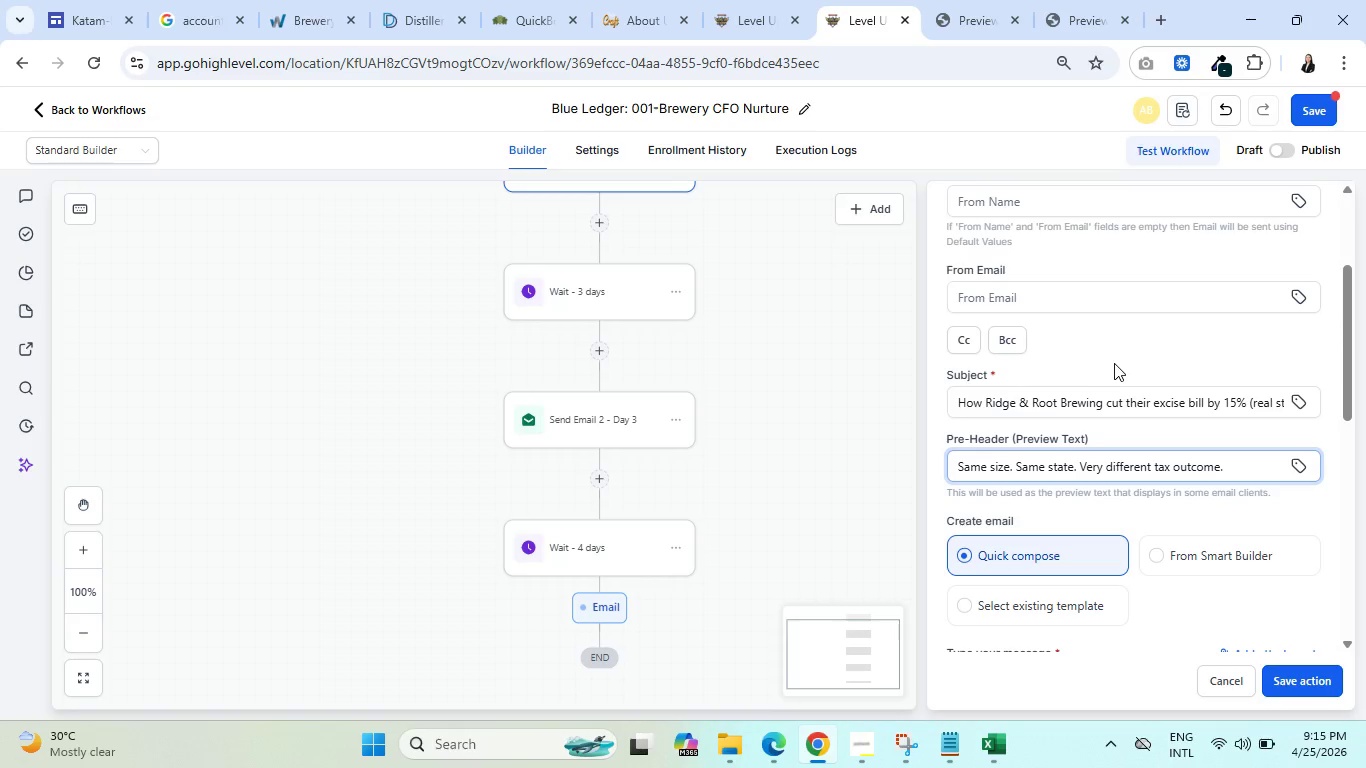 
scroll: coordinate [1070, 395], scroll_direction: down, amount: 3.0
 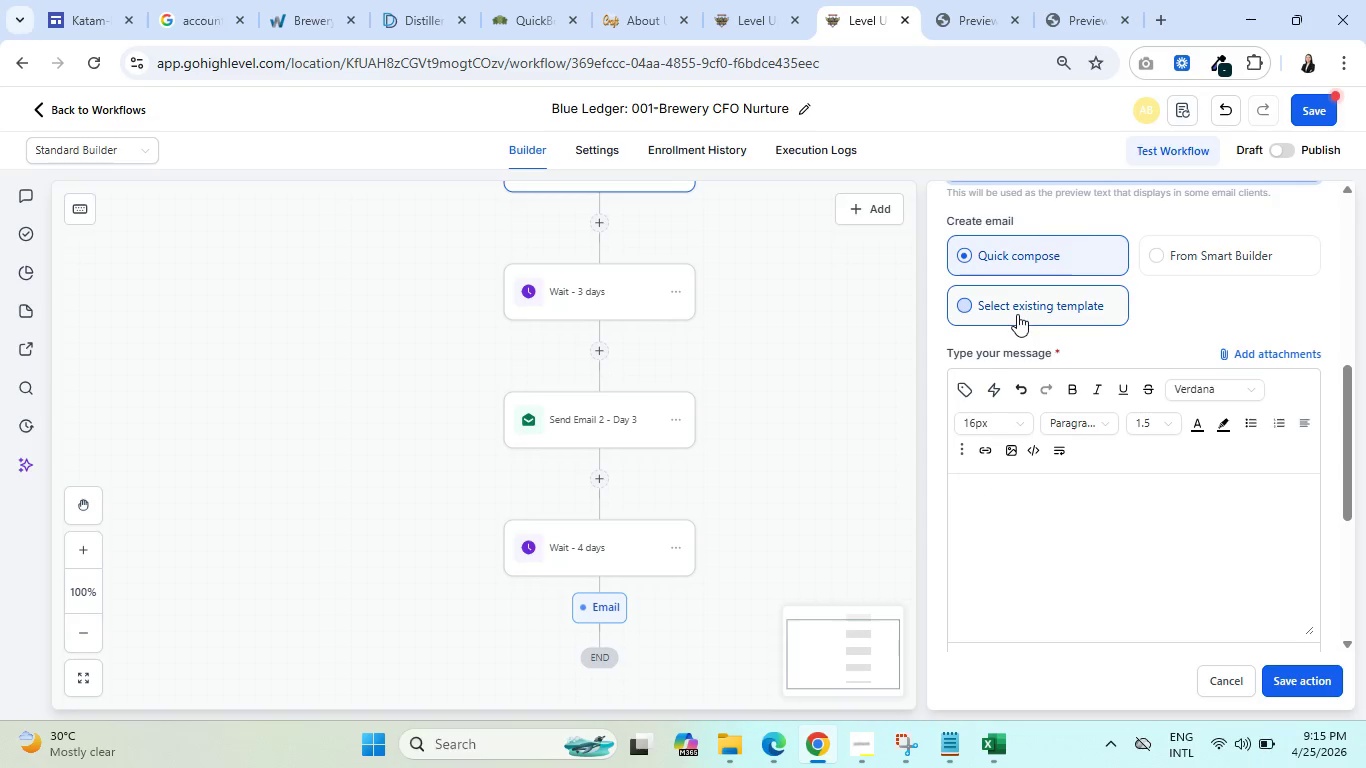 
left_click([1017, 314])
 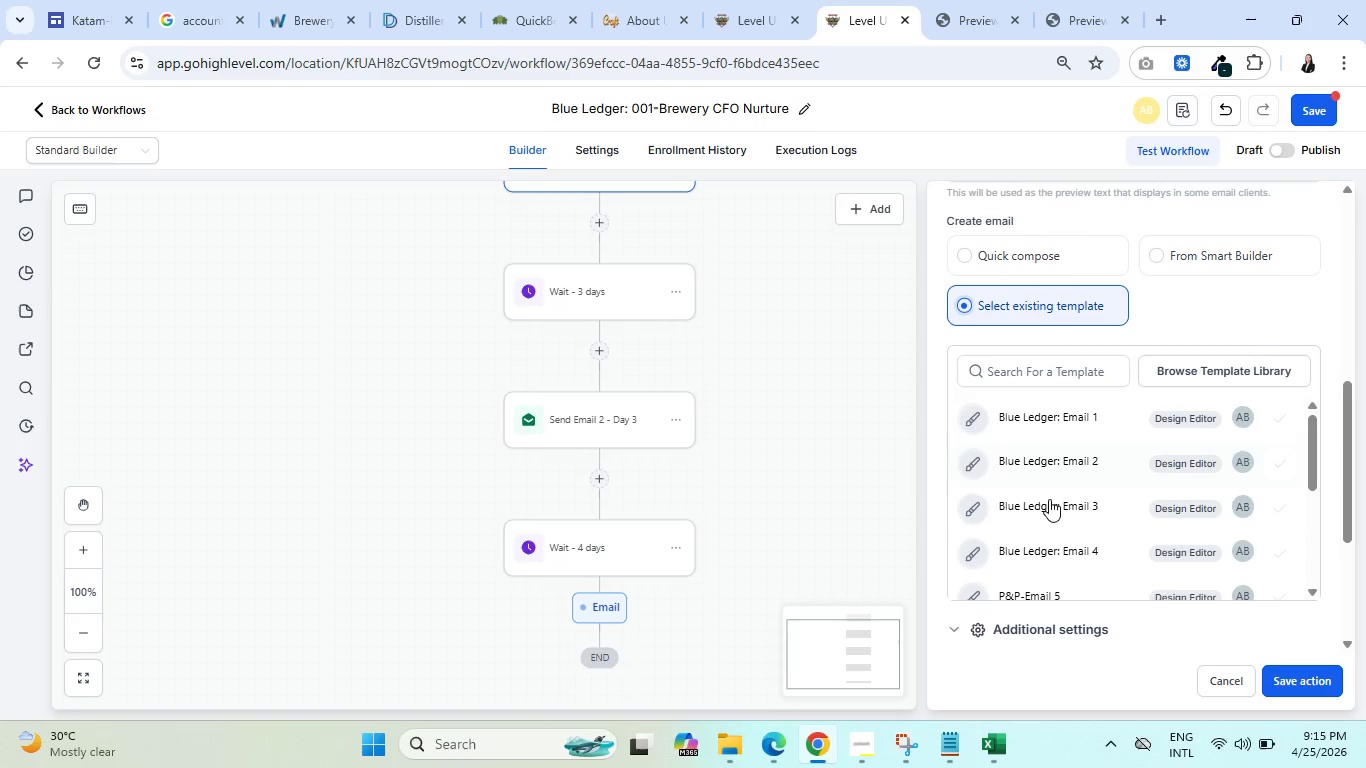 
left_click([1049, 514])
 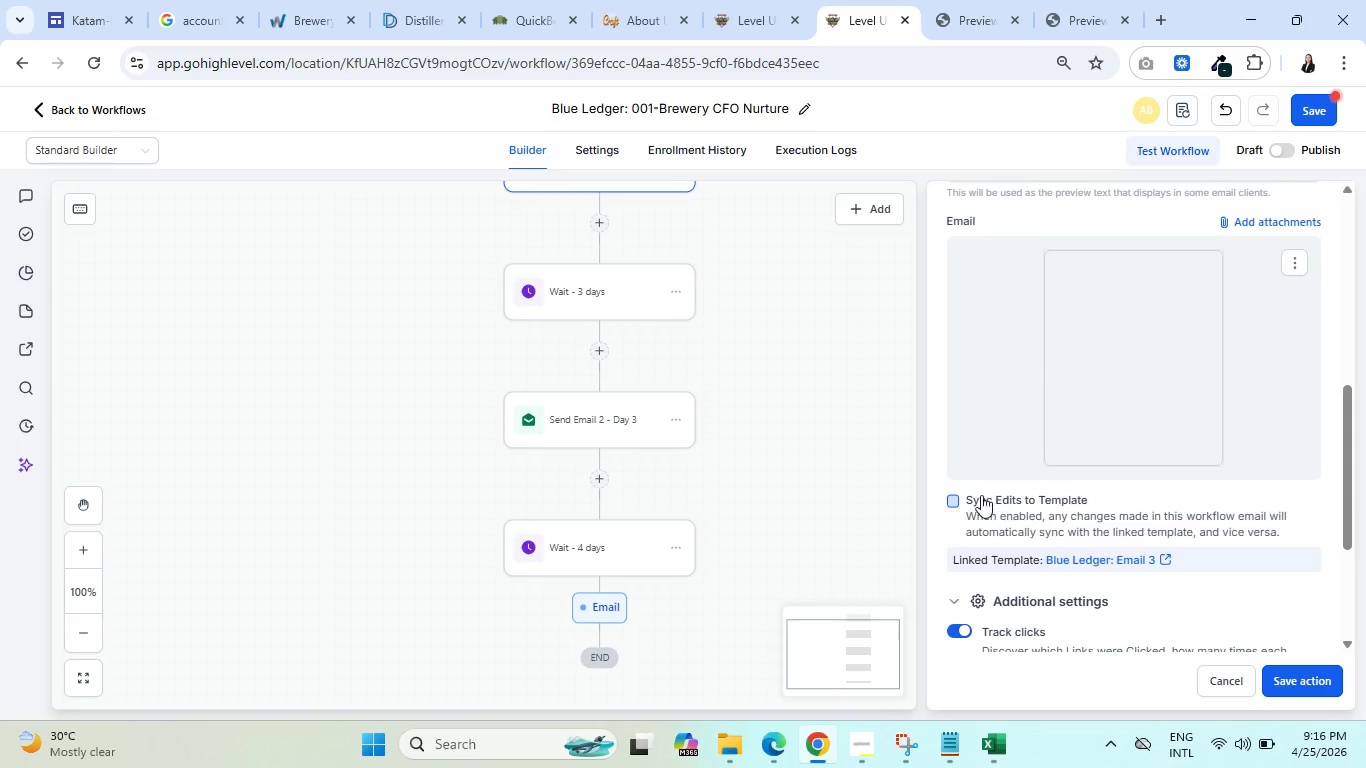 
left_click([951, 500])
 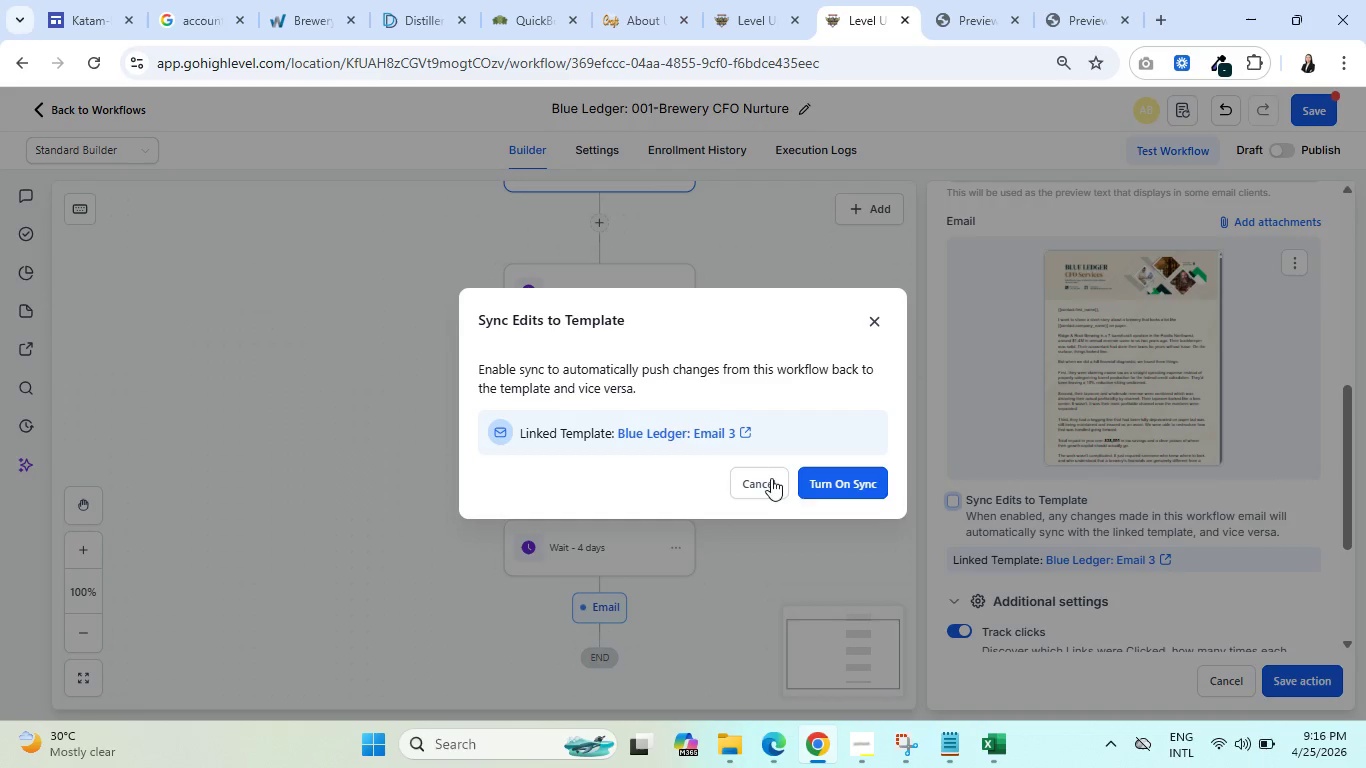 
left_click([840, 488])
 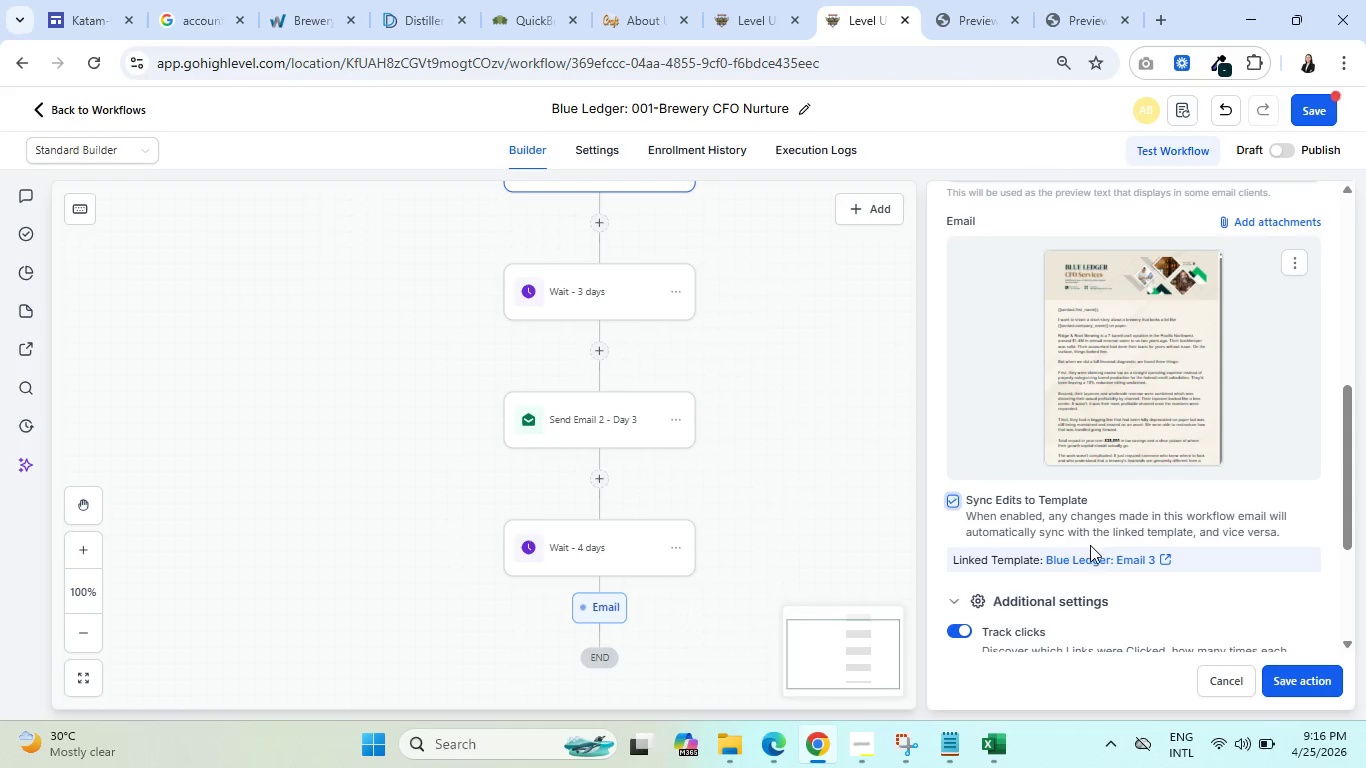 
scroll: coordinate [1143, 564], scroll_direction: down, amount: 4.0
 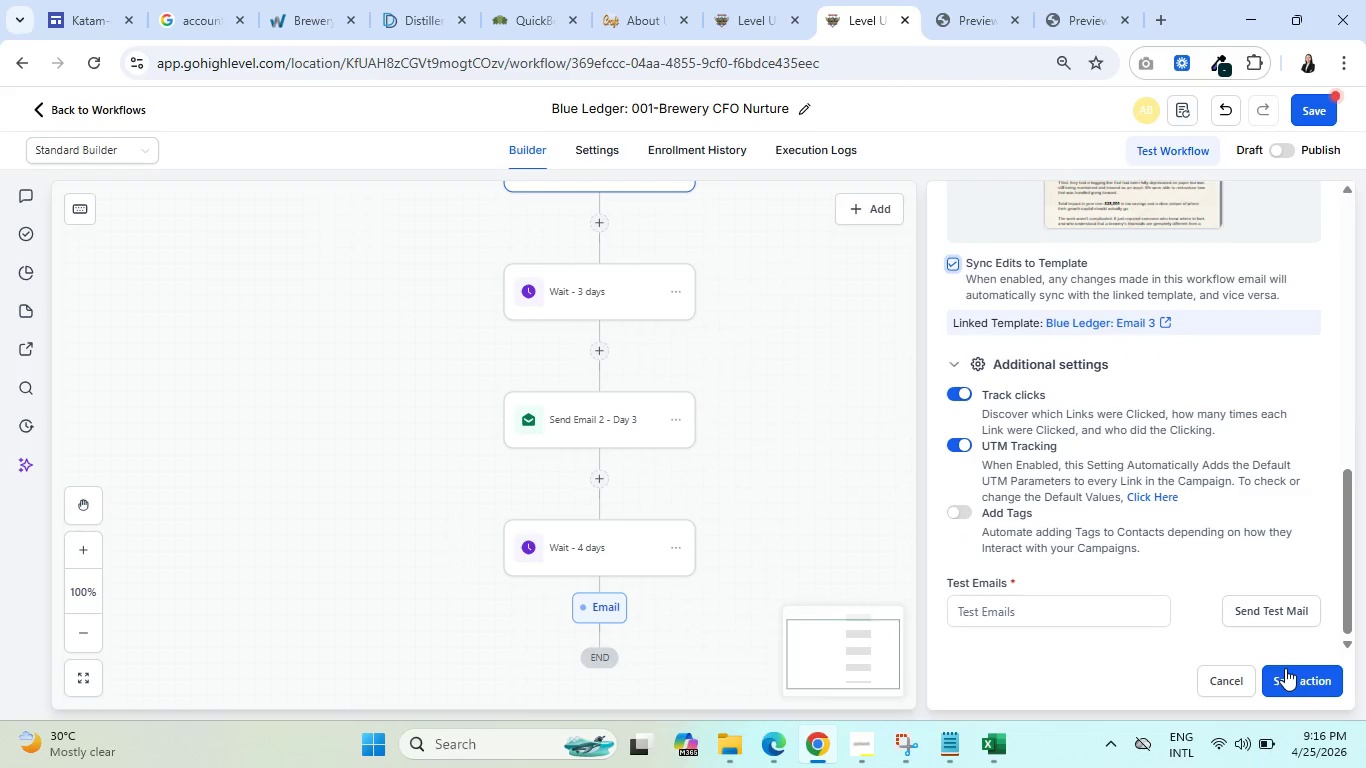 
scroll: coordinate [1217, 519], scroll_direction: up, amount: 2.0
 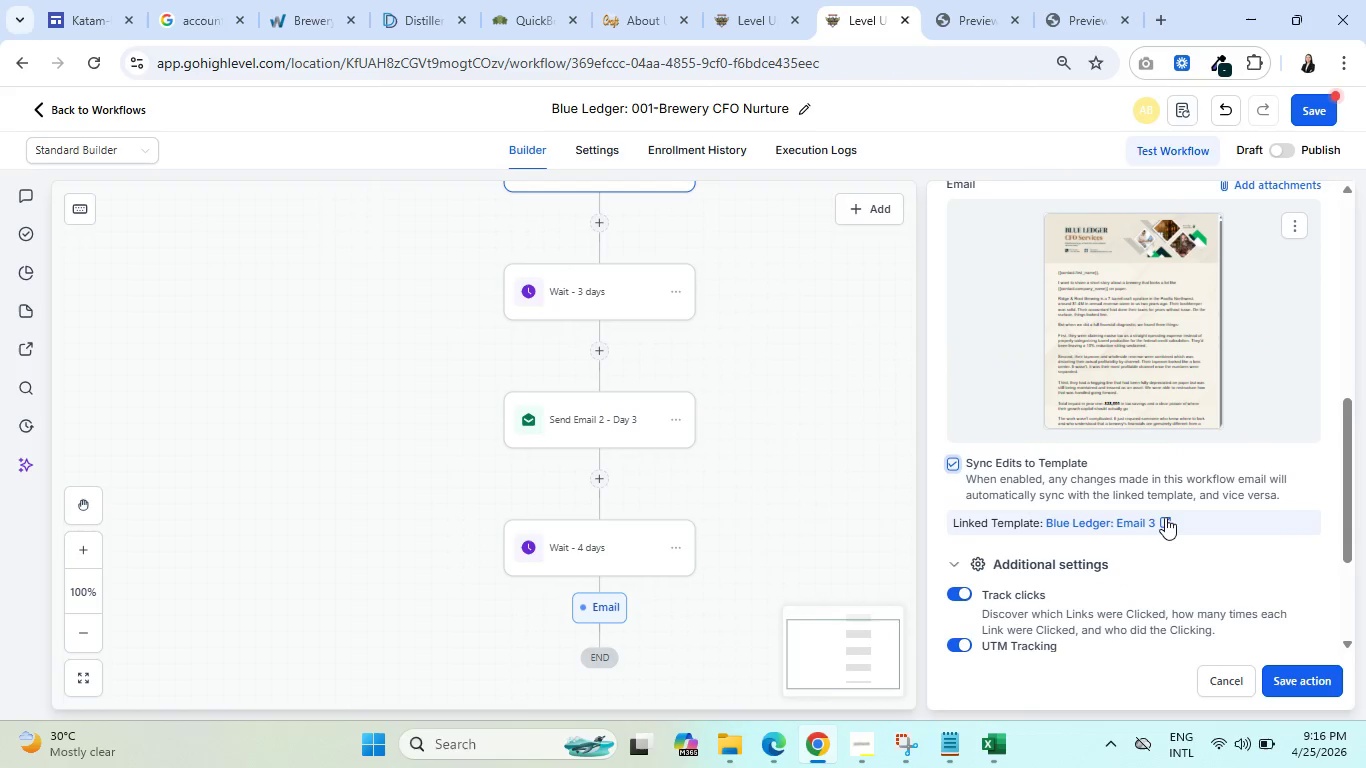 
left_click([1163, 517])
 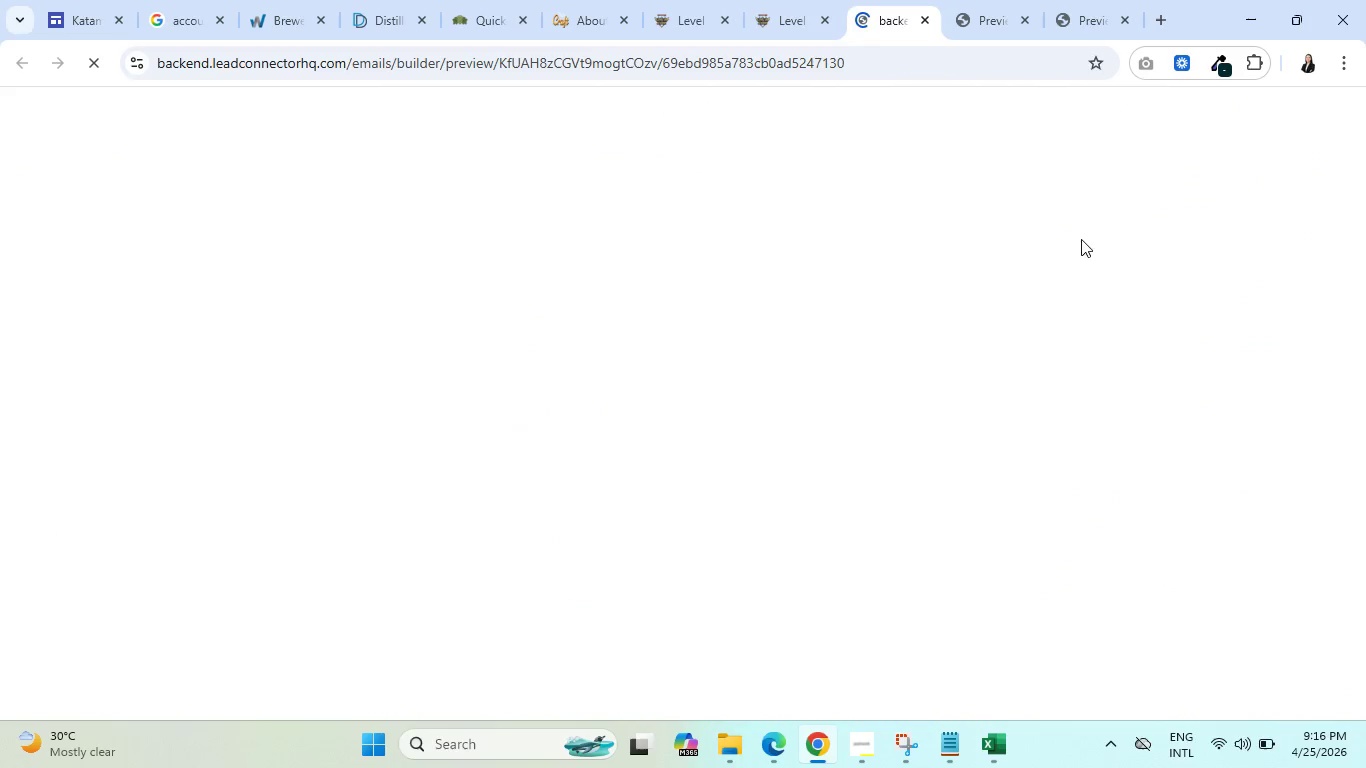 
left_click([1086, 0])
 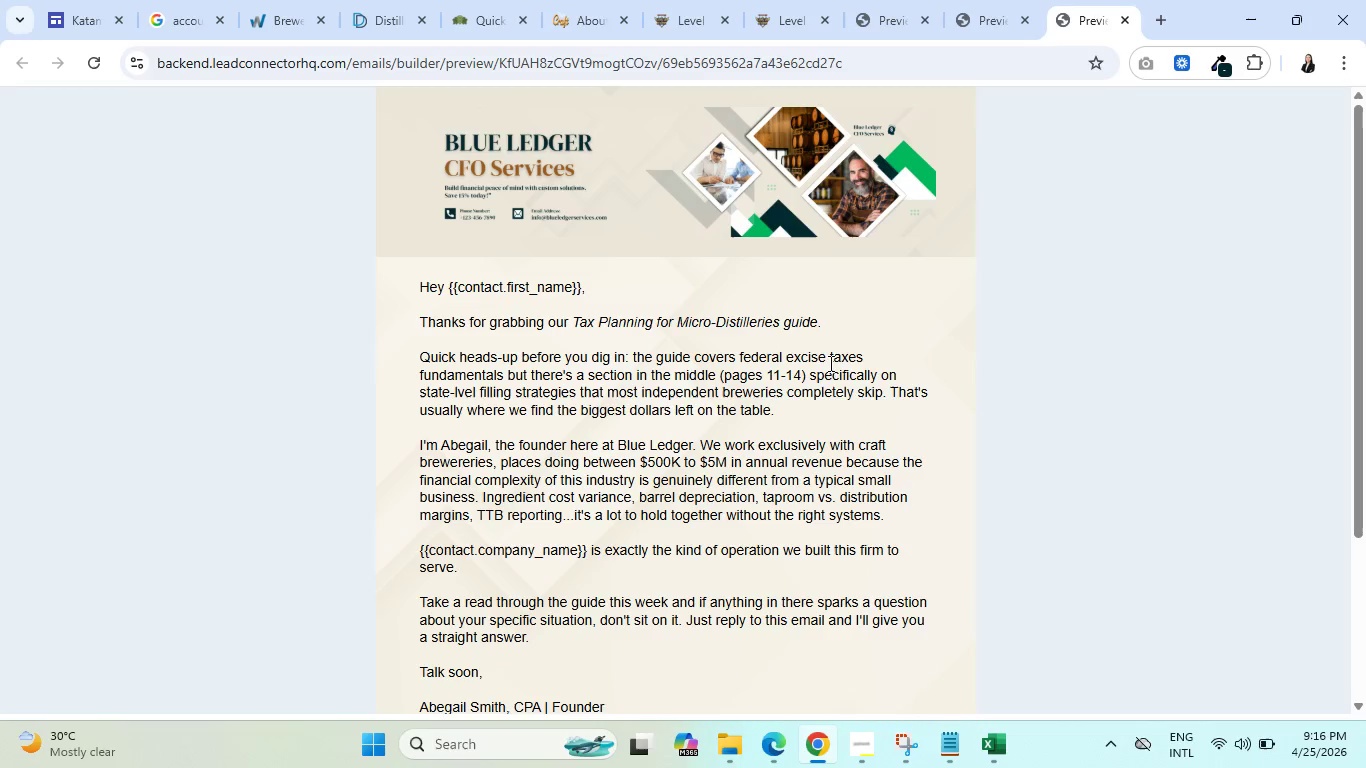 
wait(5.16)
 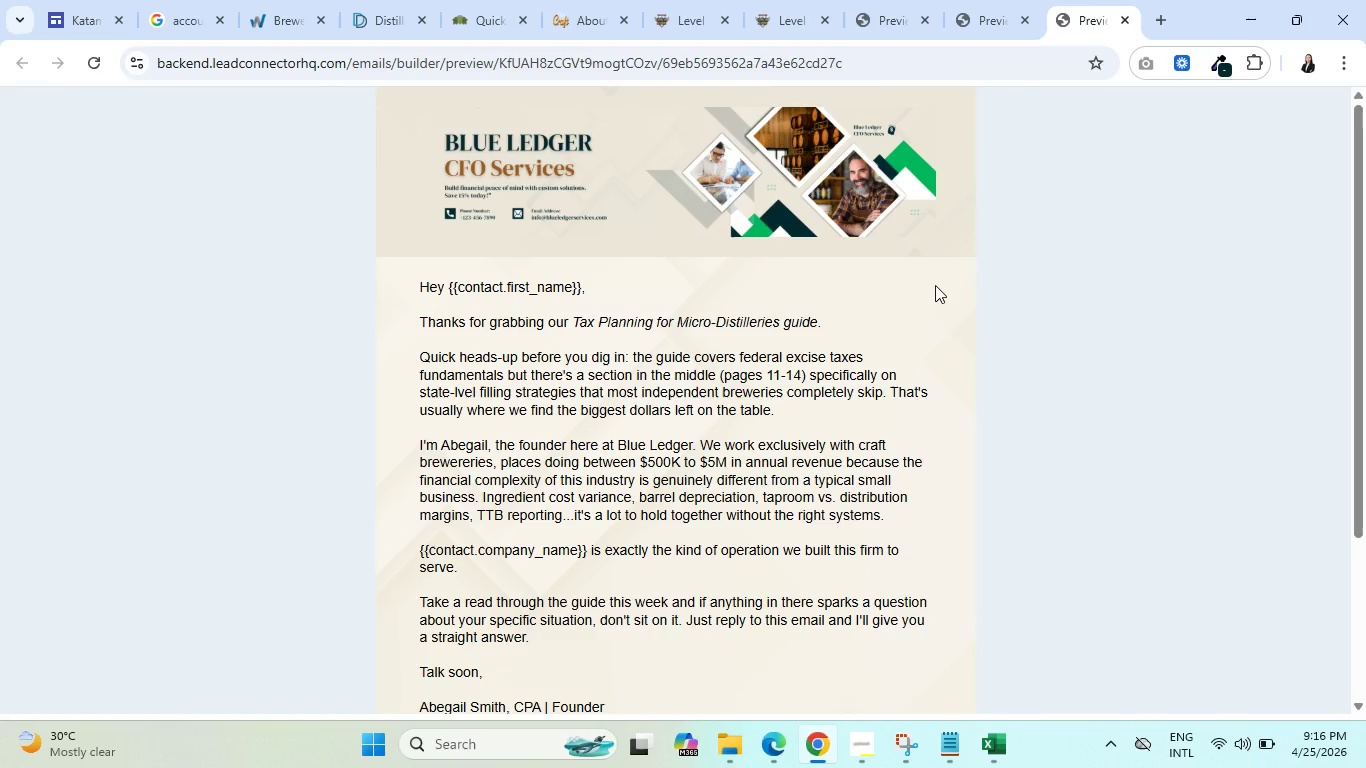 
scroll: coordinate [801, 412], scroll_direction: down, amount: 4.0
 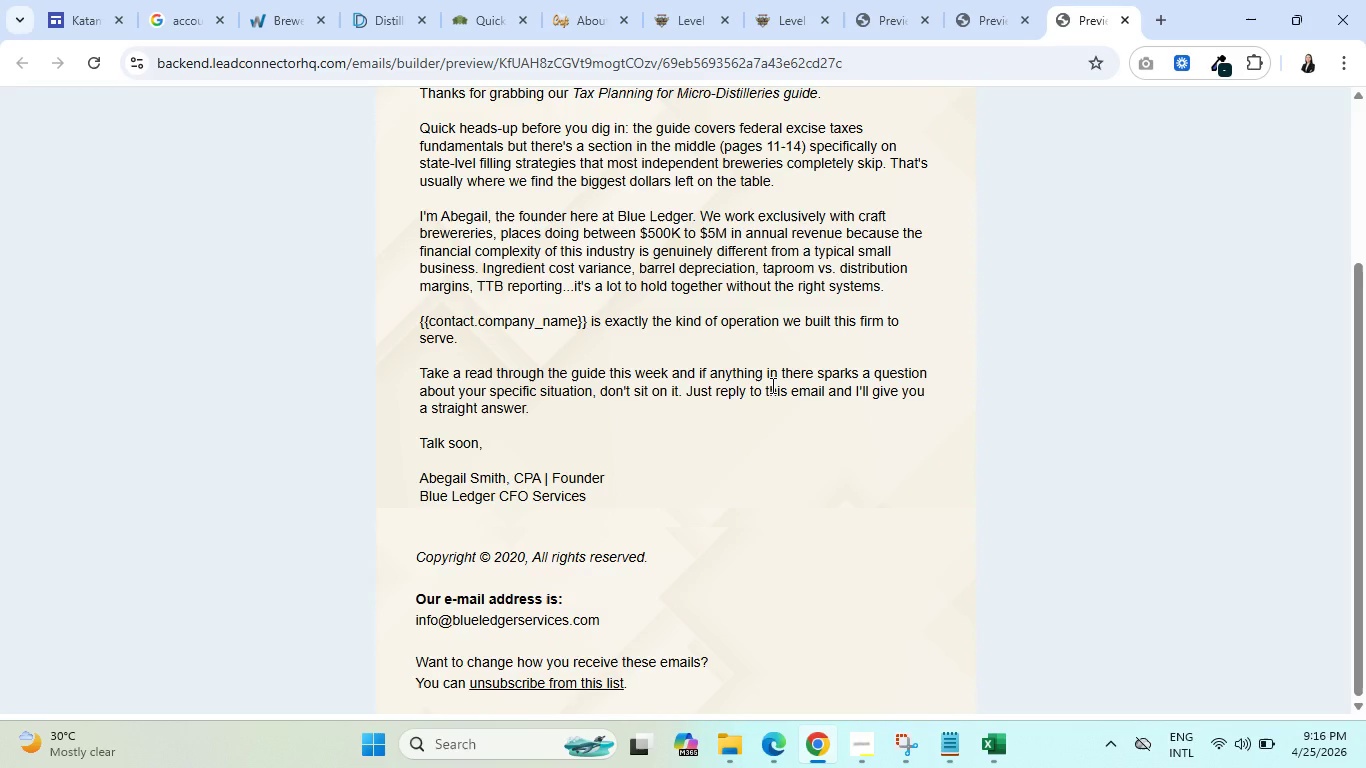 
scroll: coordinate [777, 384], scroll_direction: up, amount: 6.0
 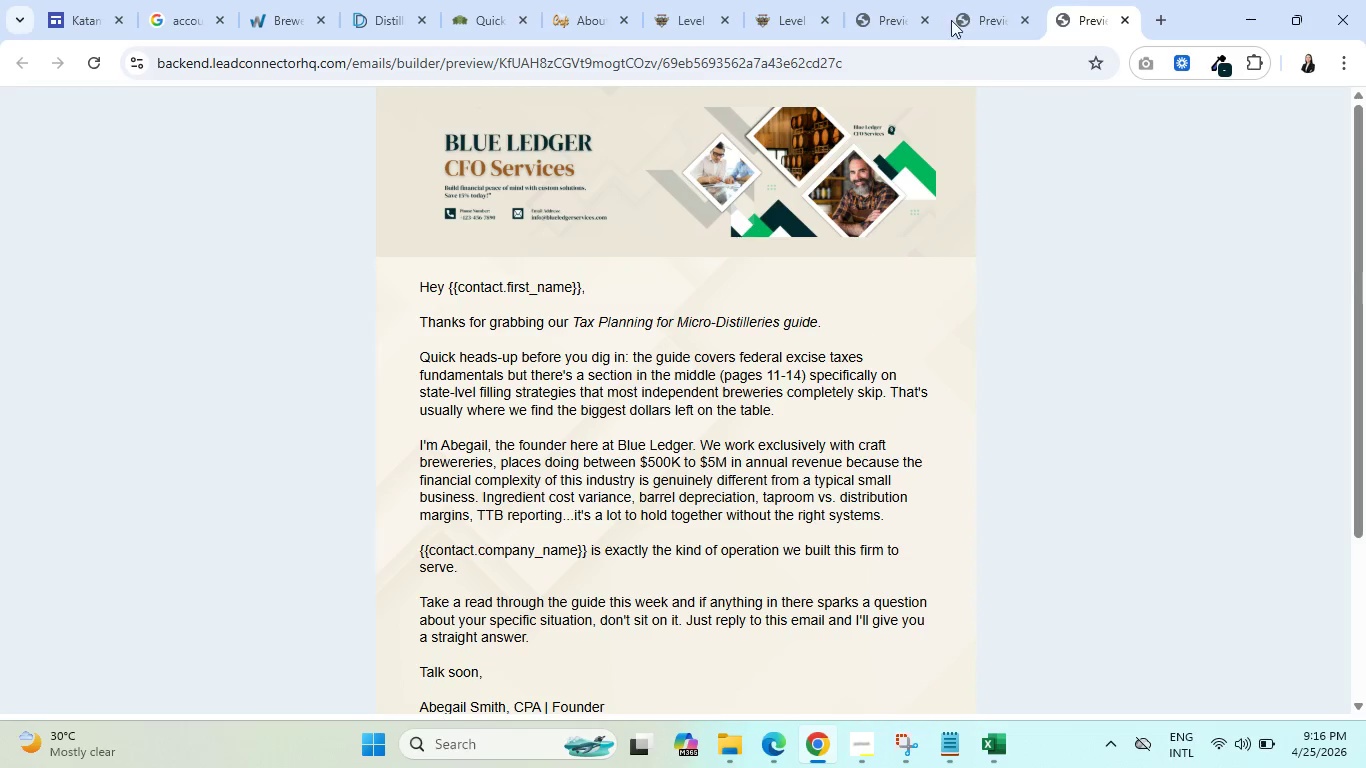 
left_click([974, 0])
 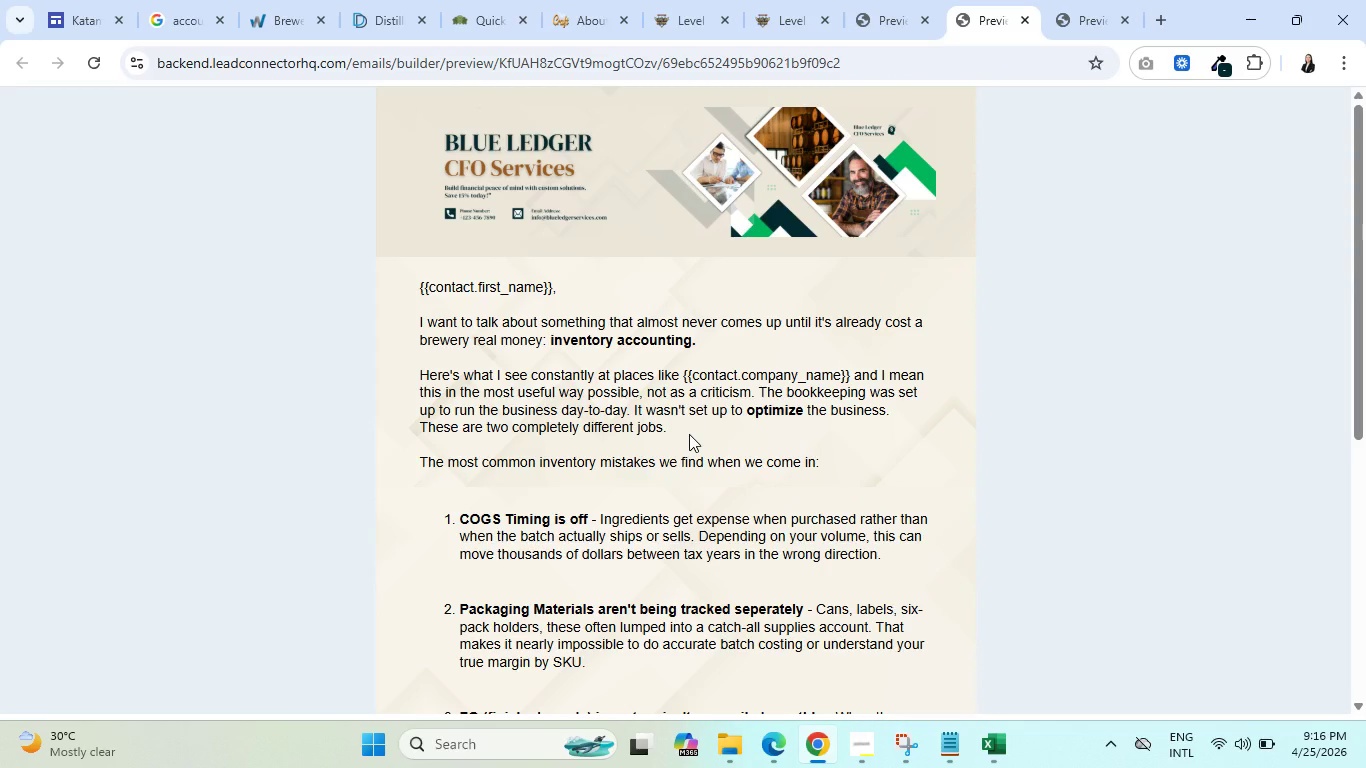 
scroll: coordinate [695, 443], scroll_direction: down, amount: 3.0
 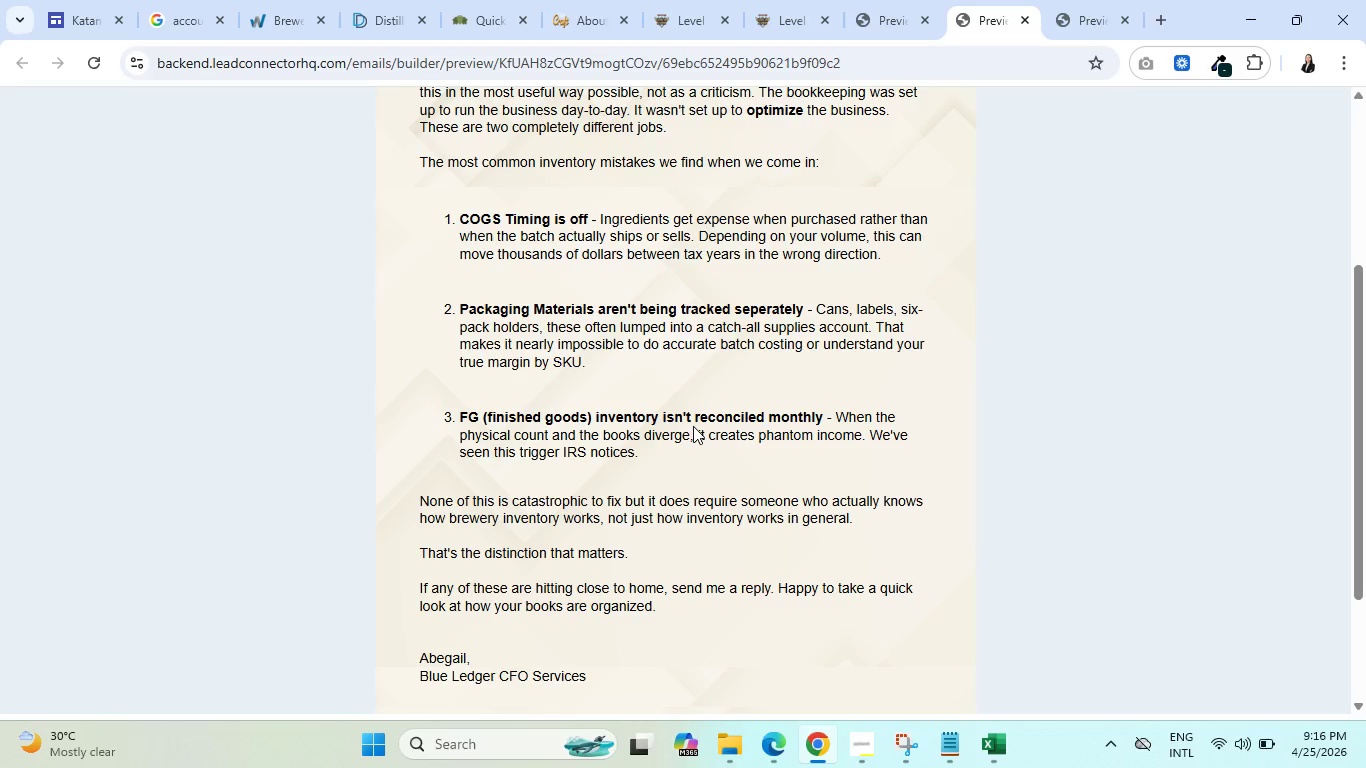 
scroll: coordinate [736, 504], scroll_direction: up, amount: 5.0
 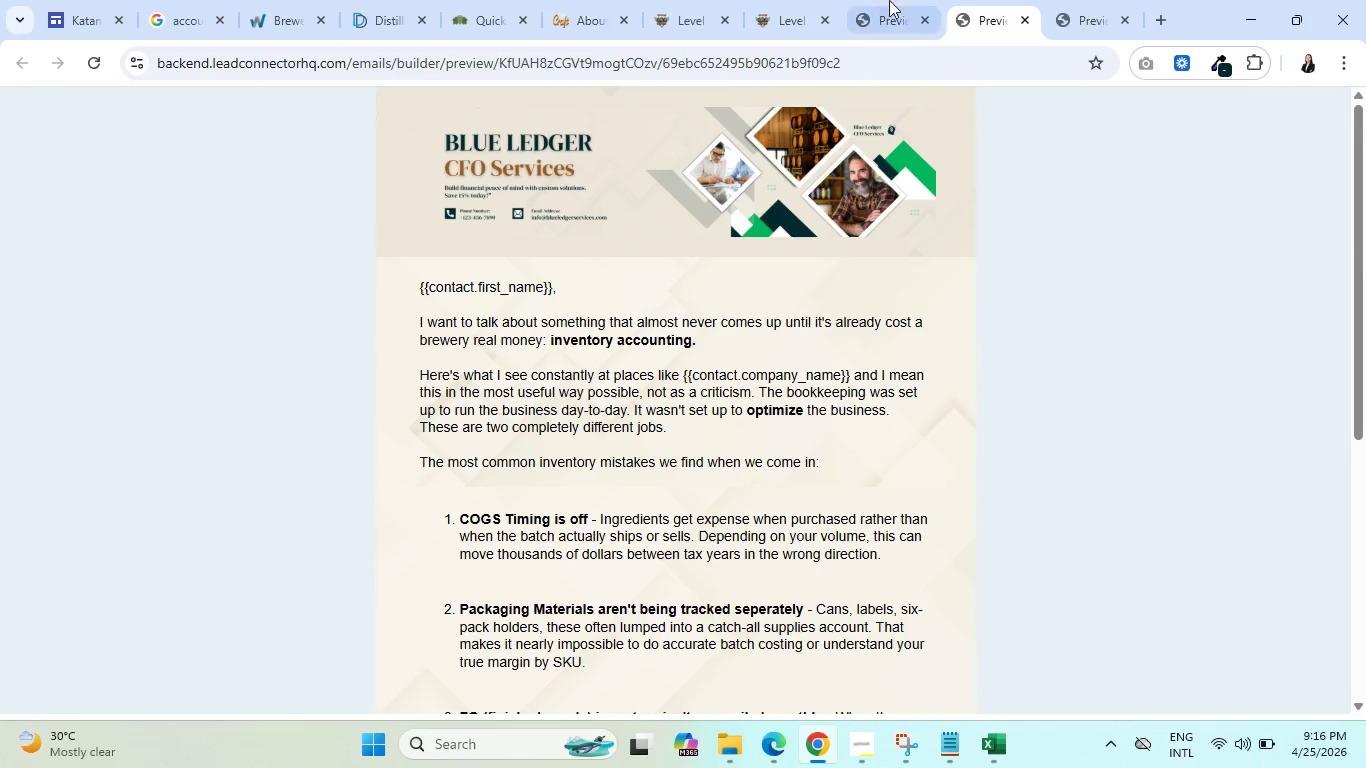 
left_click([904, 0])
 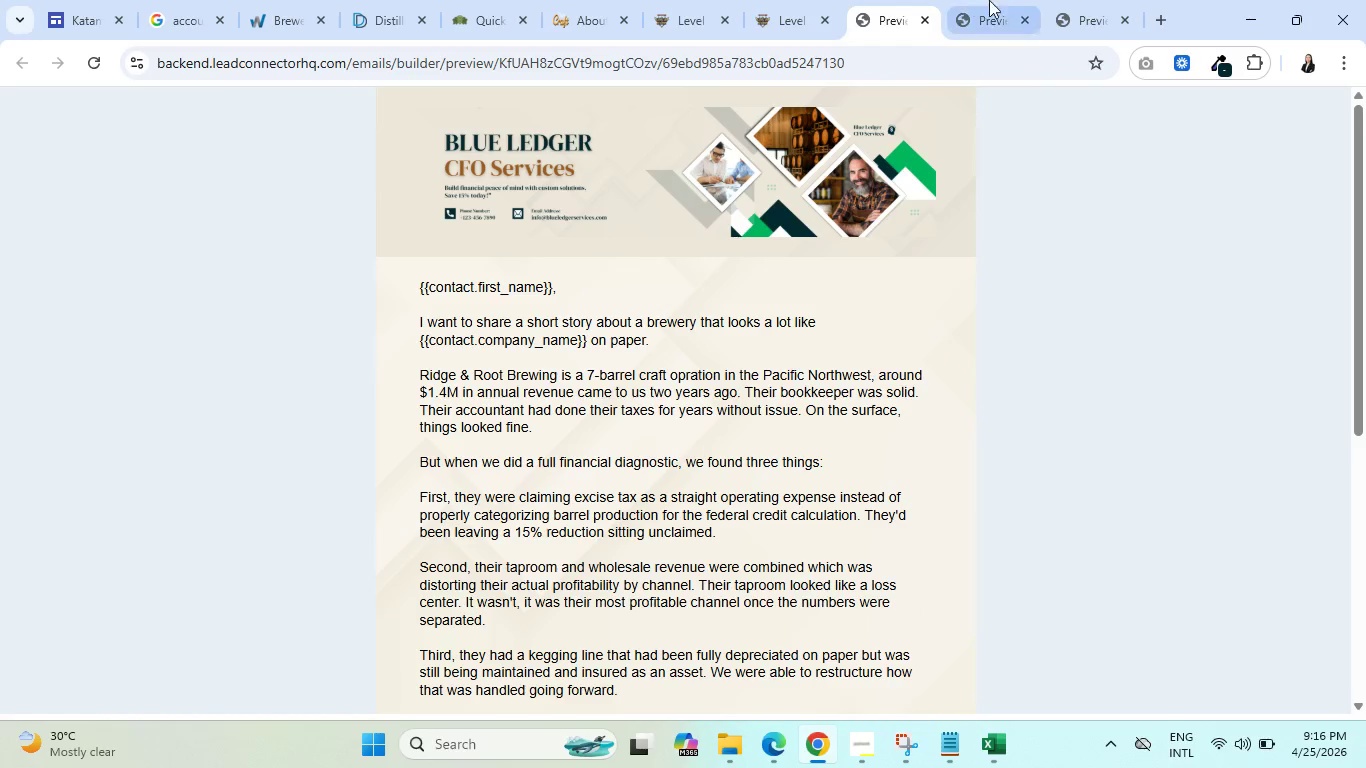 
left_click([999, 0])
 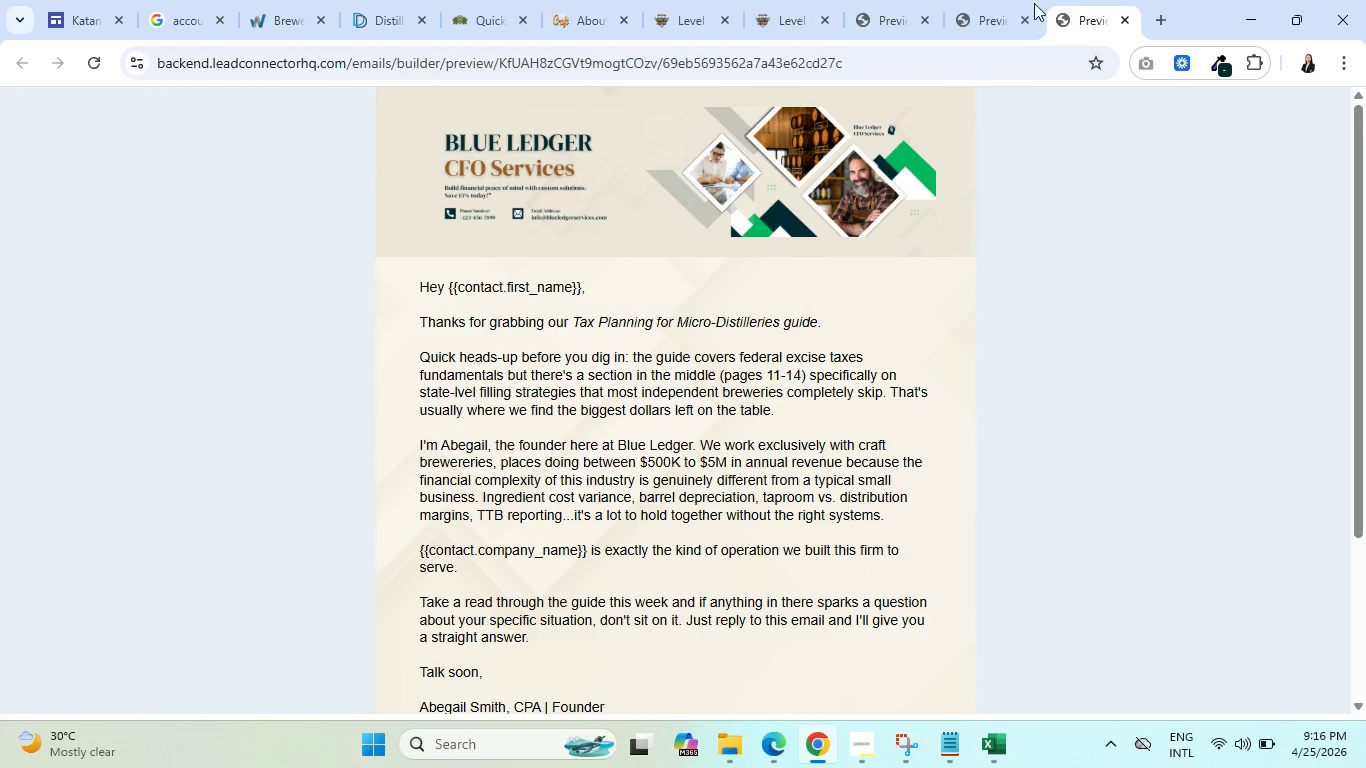 
left_click([986, 0])
 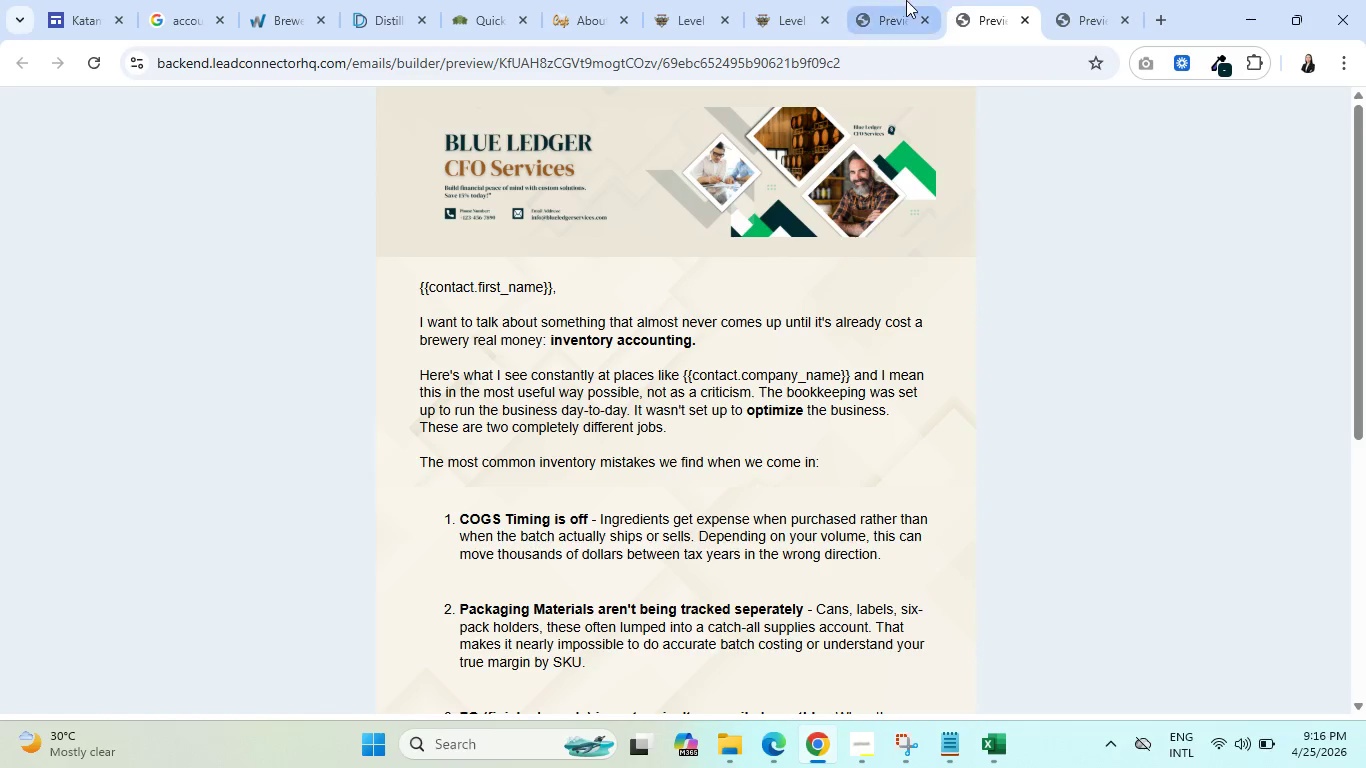 
left_click([894, 0])
 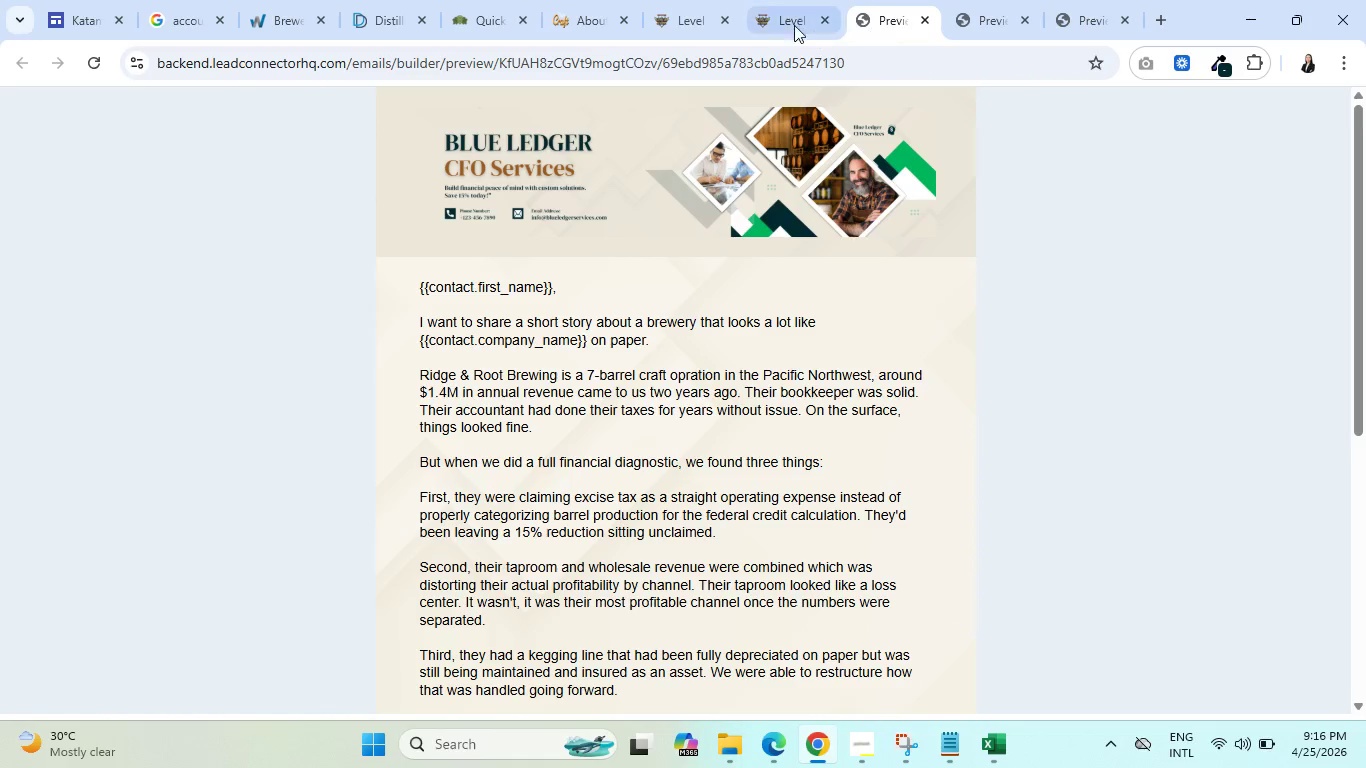 
left_click([780, 0])
 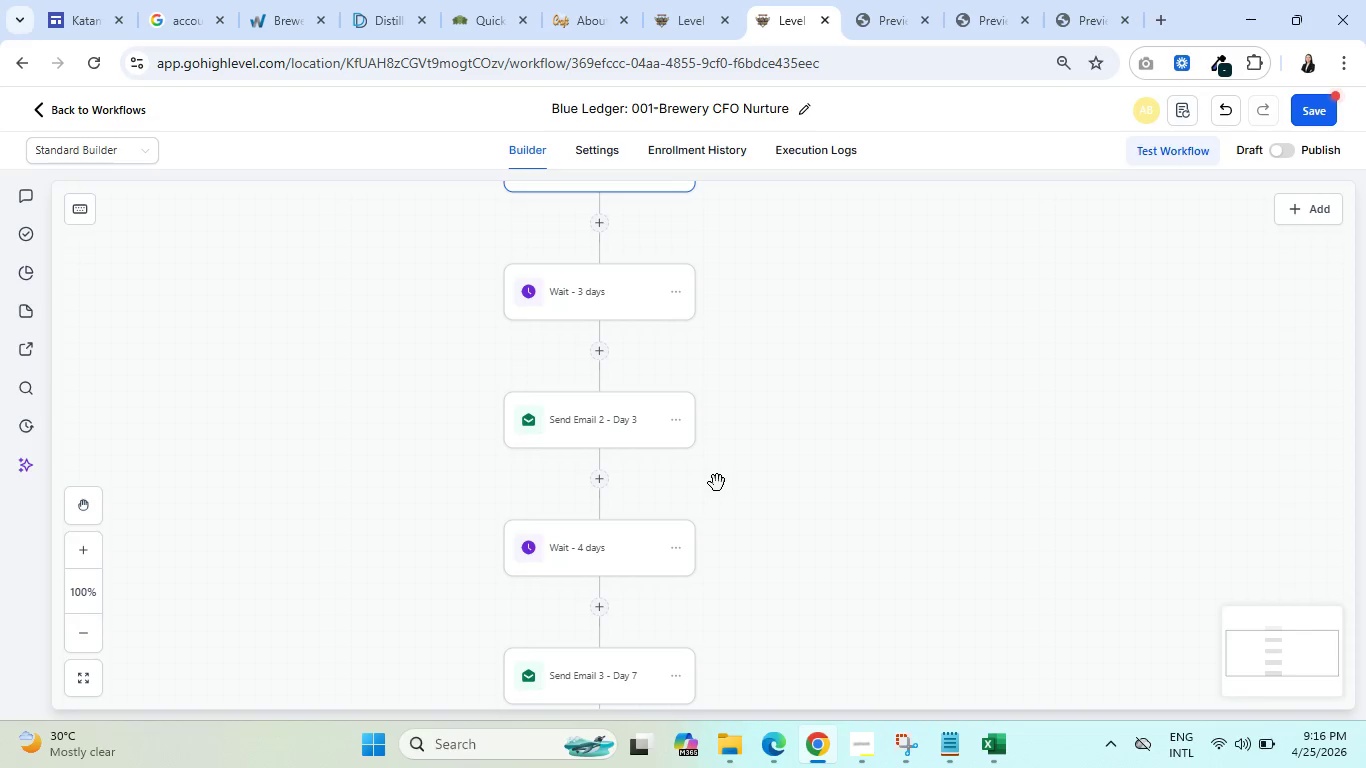 
wait(9.94)
 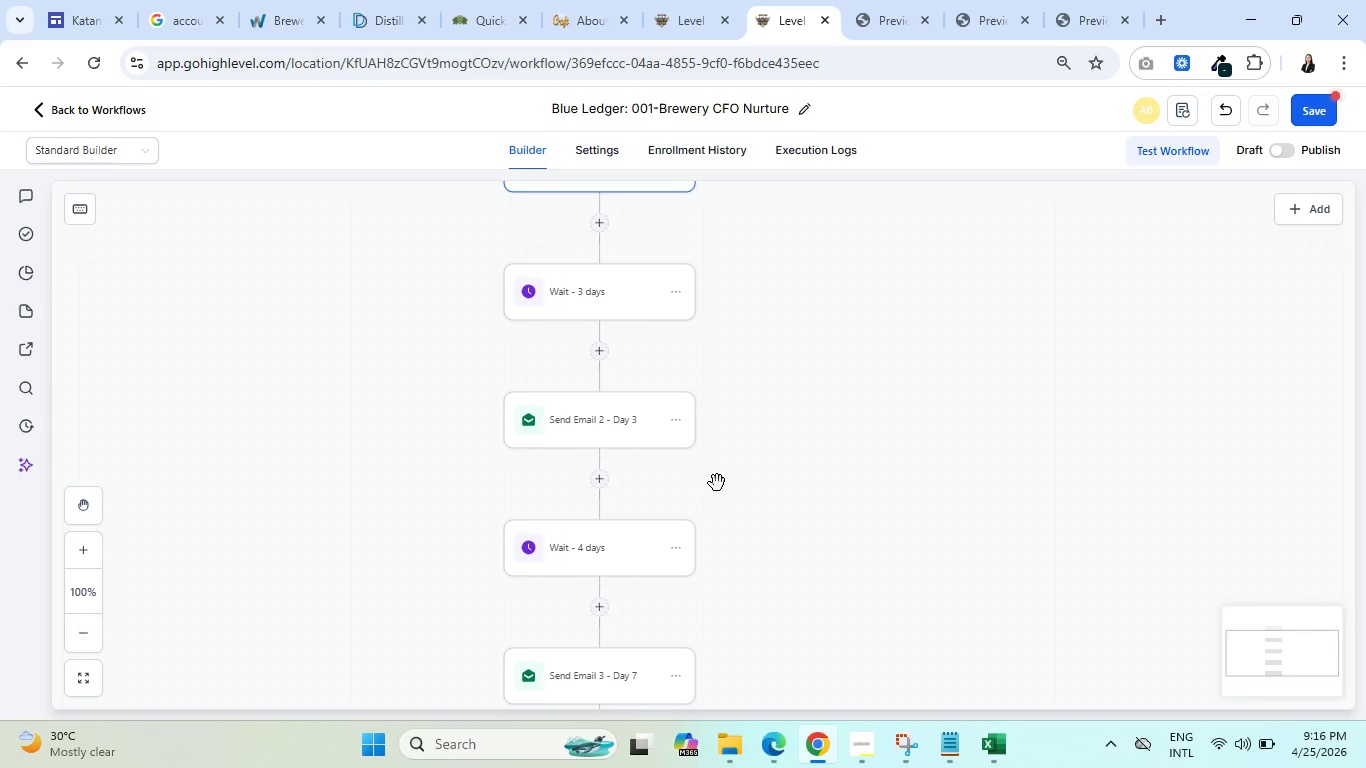 
scroll: coordinate [714, 488], scroll_direction: down, amount: 4.0
 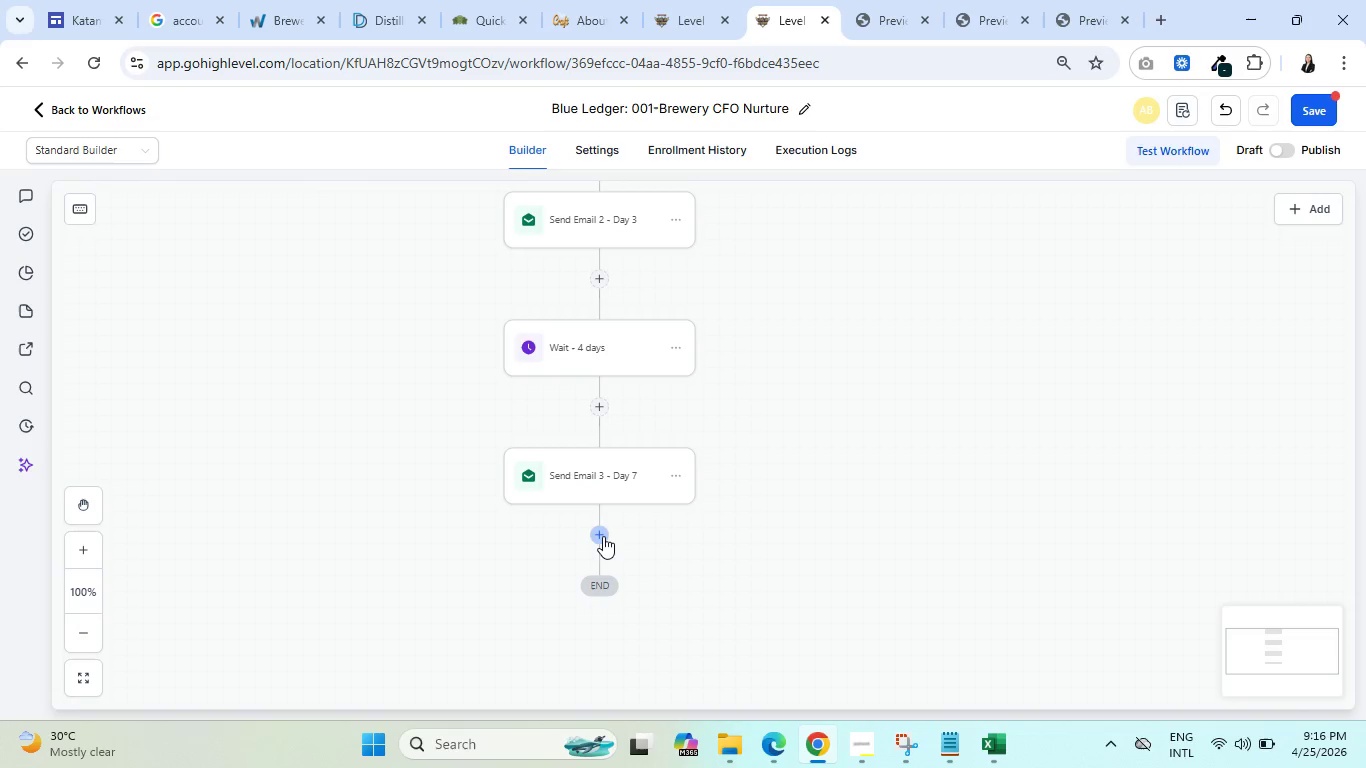 
wait(10.62)
 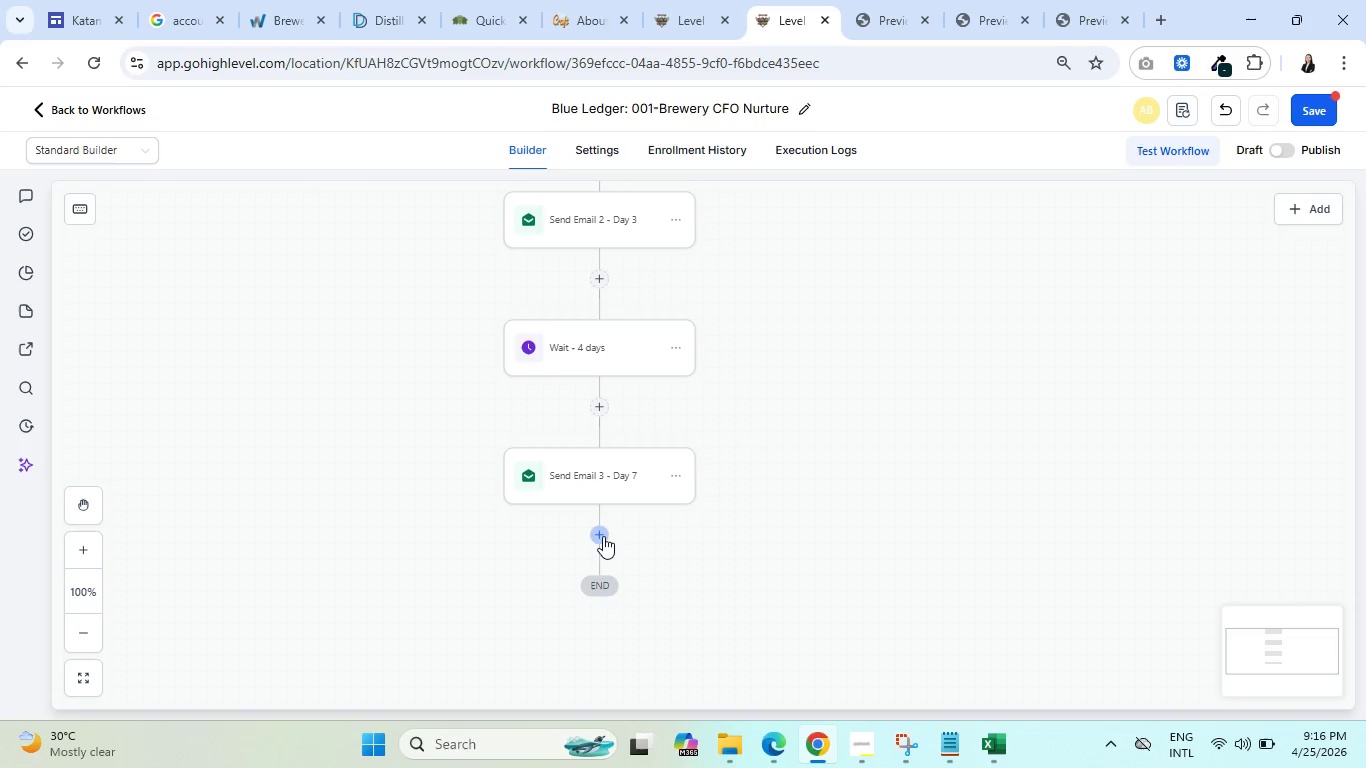 
left_click([604, 535])
 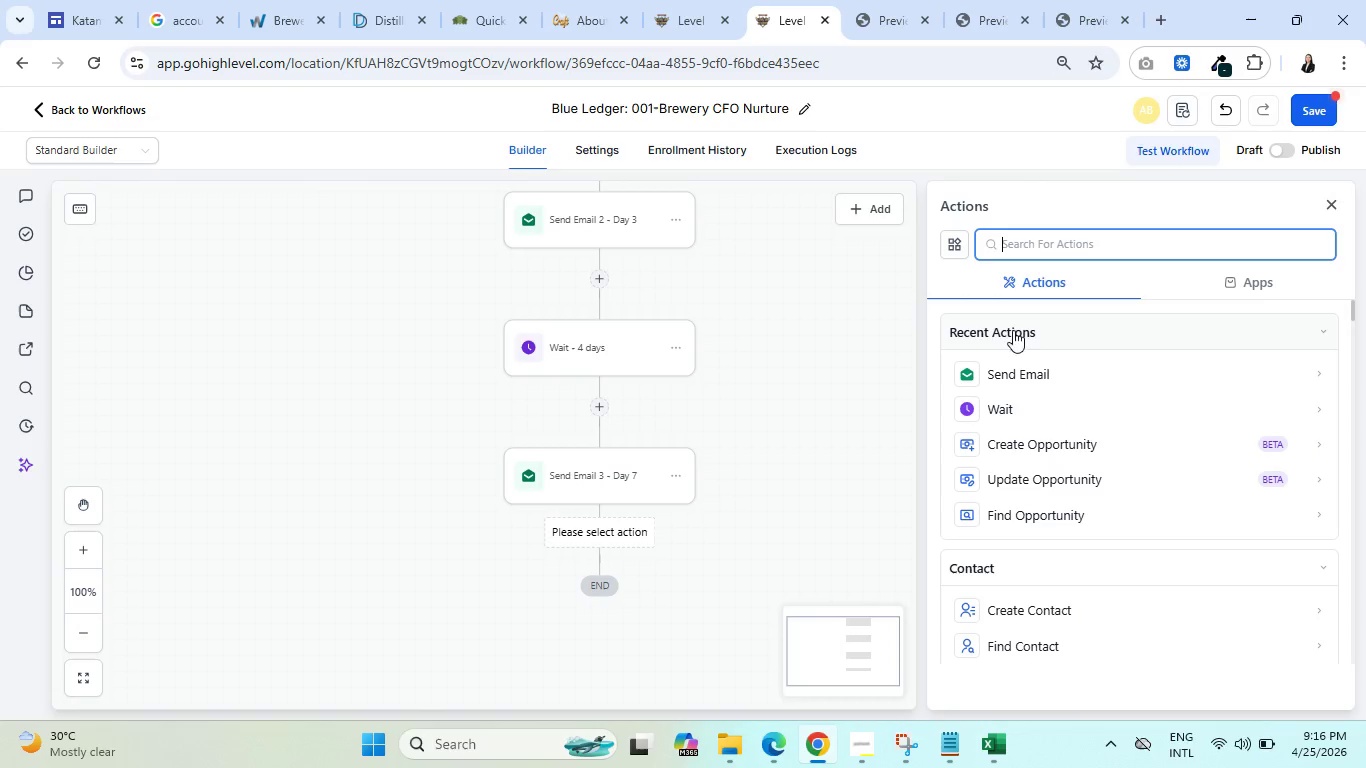 
left_click([1021, 406])
 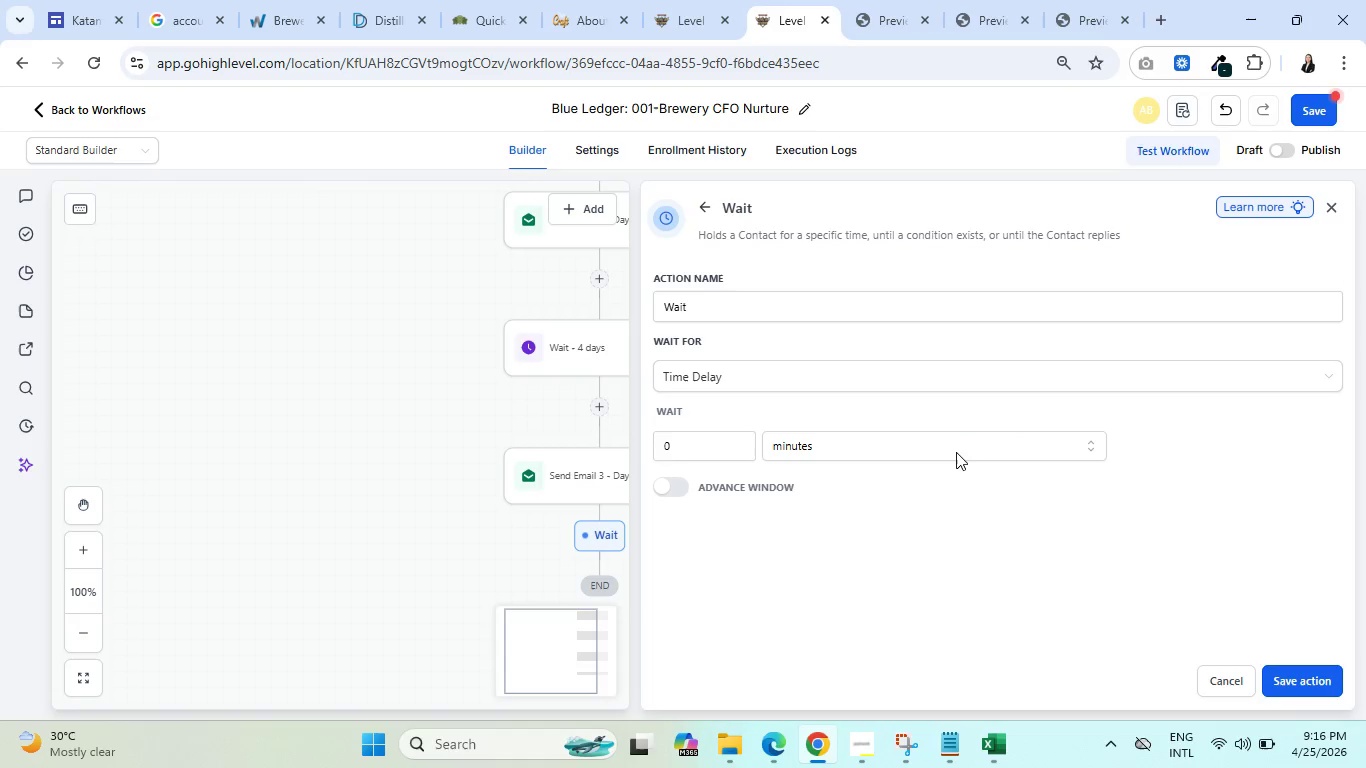 
left_click([818, 532])
 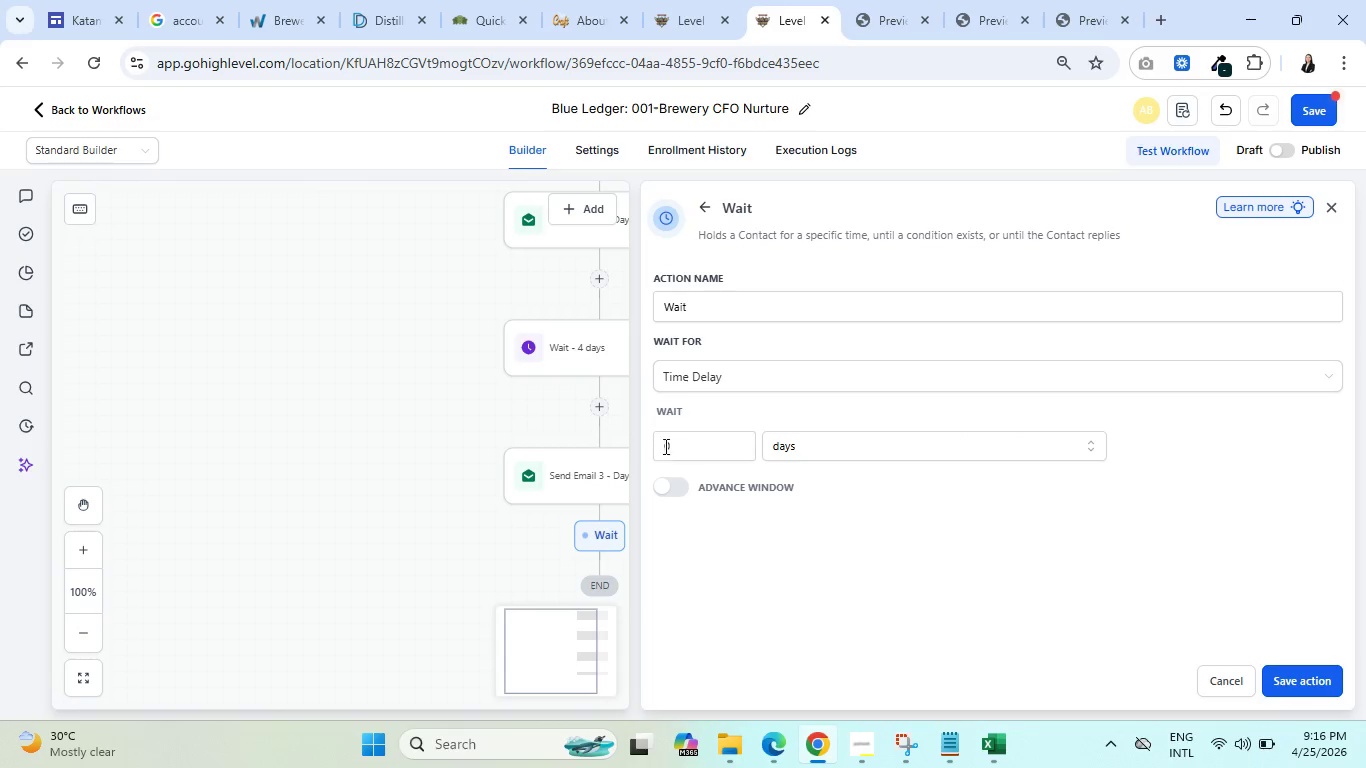 
left_click_drag(start_coordinate=[677, 452], to_coordinate=[627, 452])
 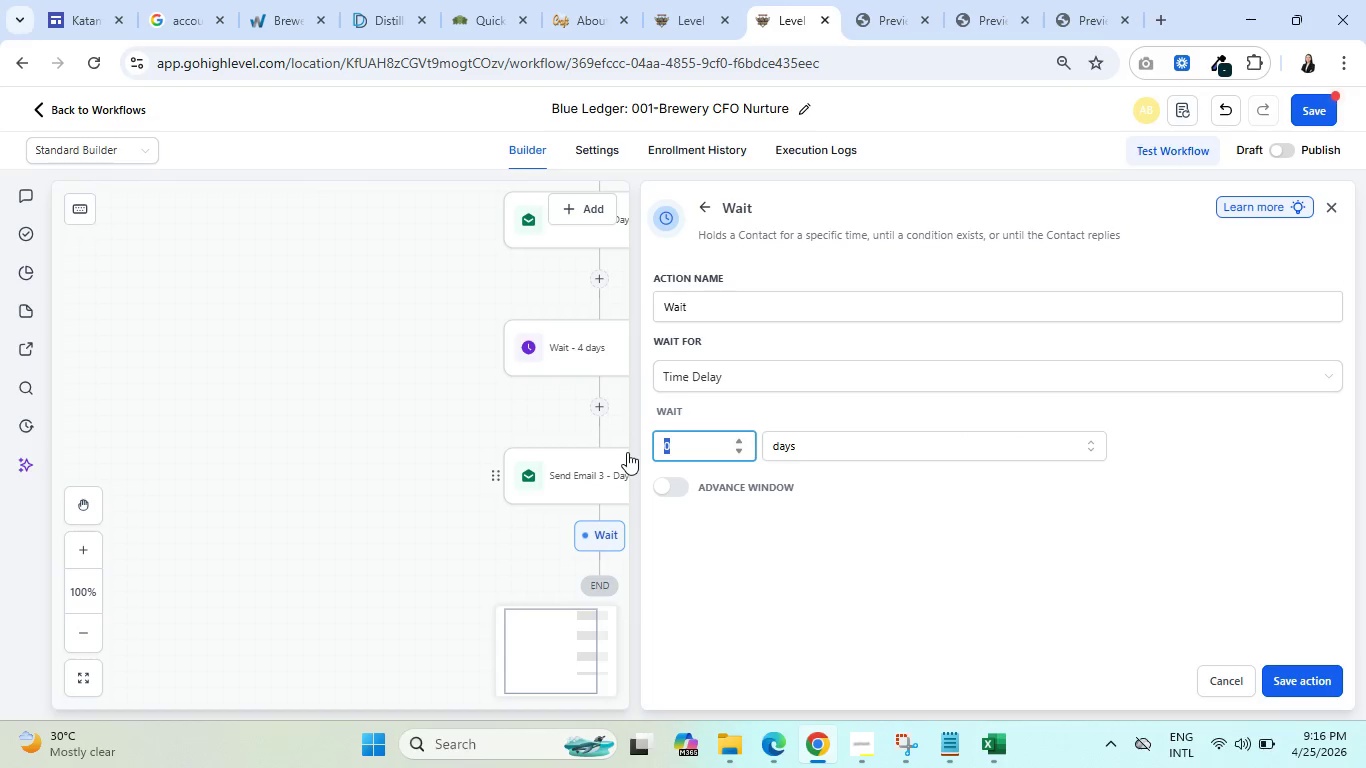 
type(3 3 days)
 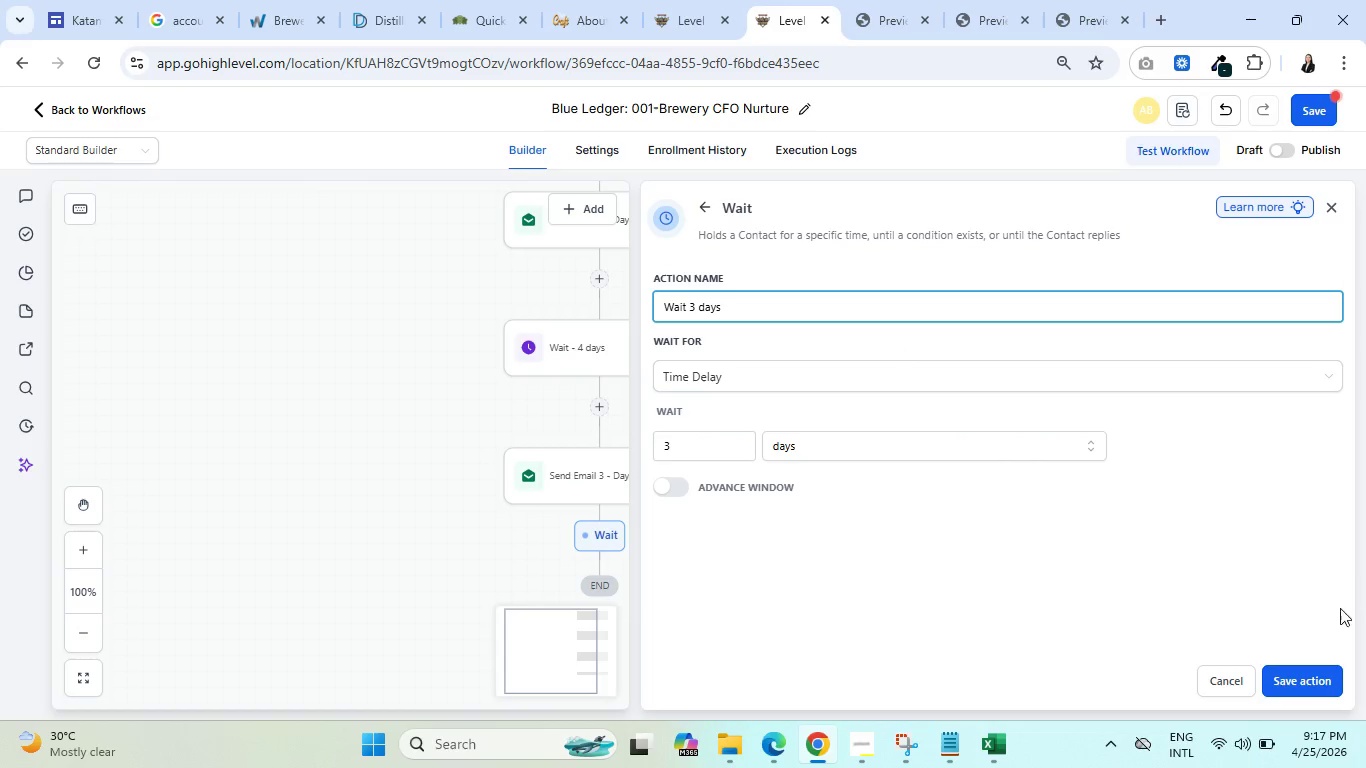 
left_click([1318, 686])
 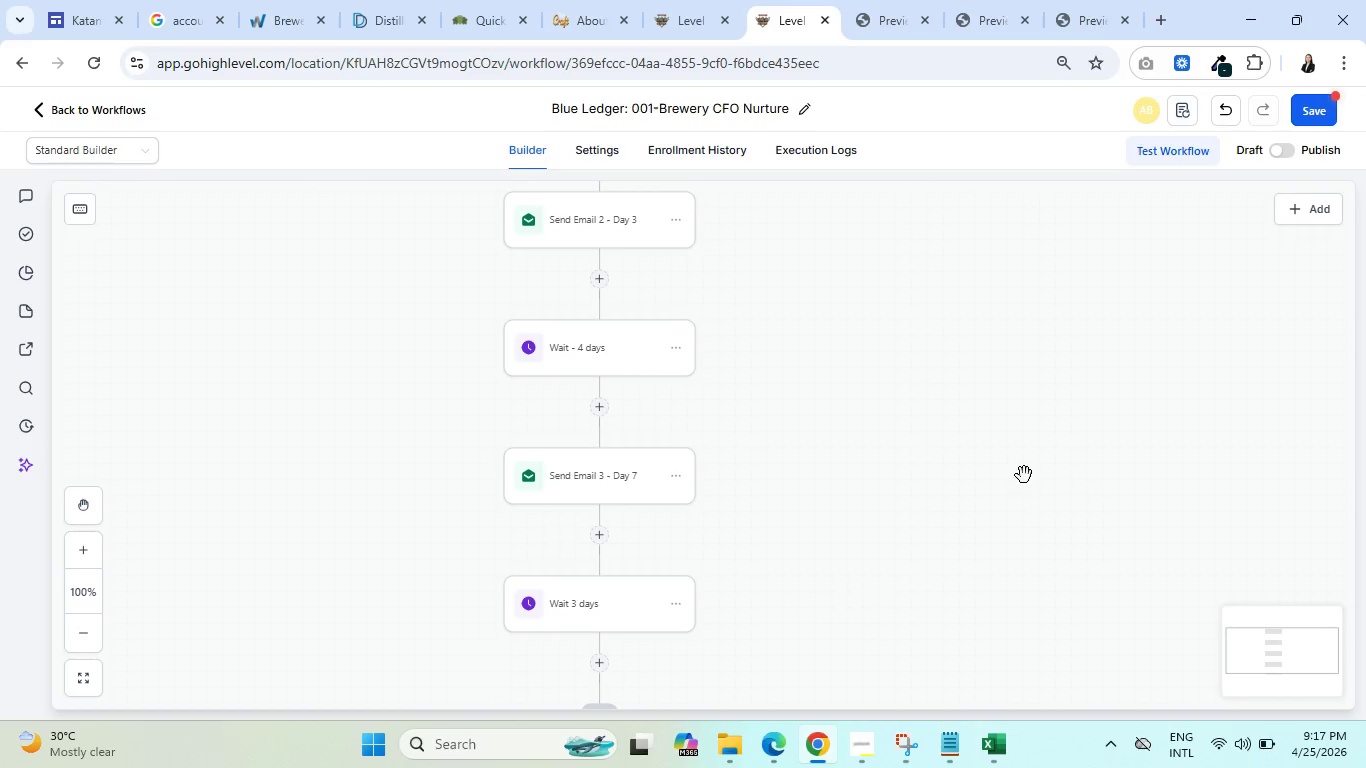 
scroll: coordinate [1046, 501], scroll_direction: up, amount: 10.0
 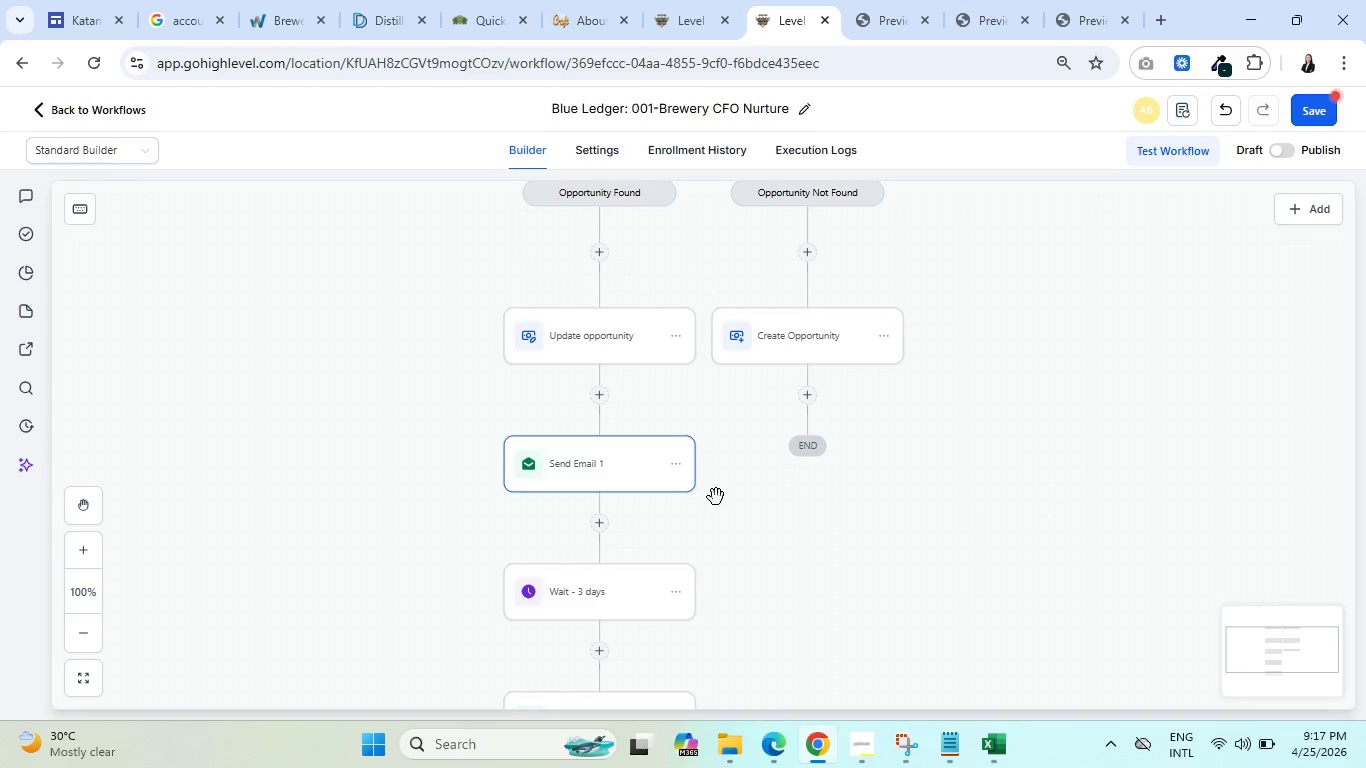 
wait(11.69)
 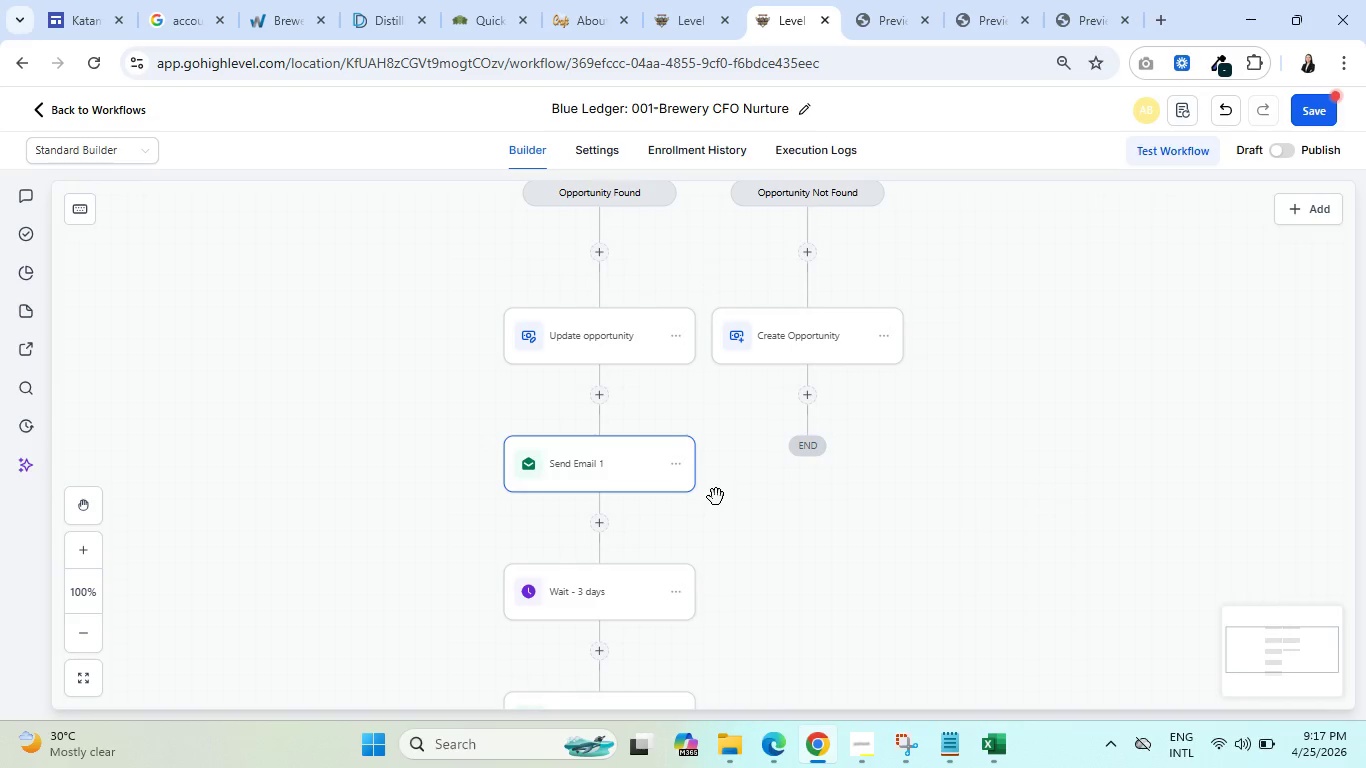 
scroll: coordinate [716, 497], scroll_direction: down, amount: 8.0
 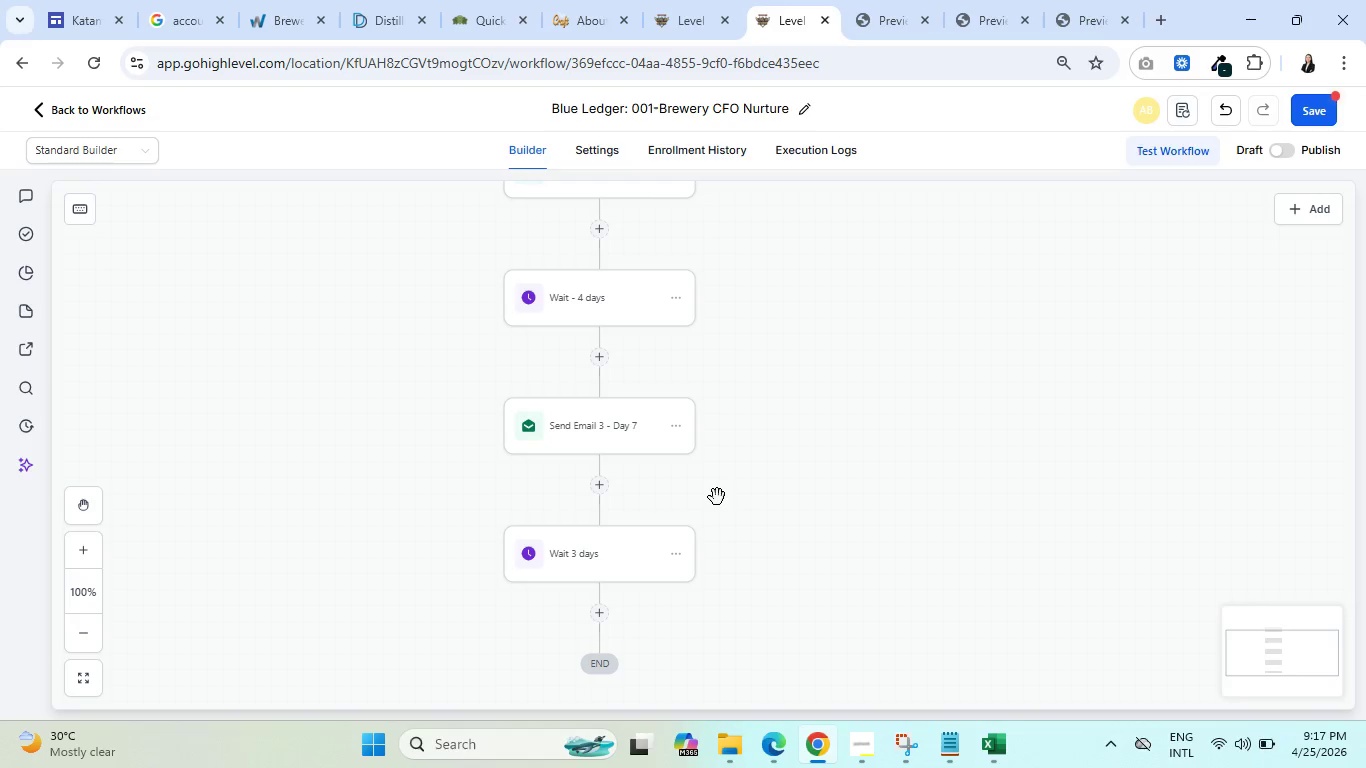 
wait(13.98)
 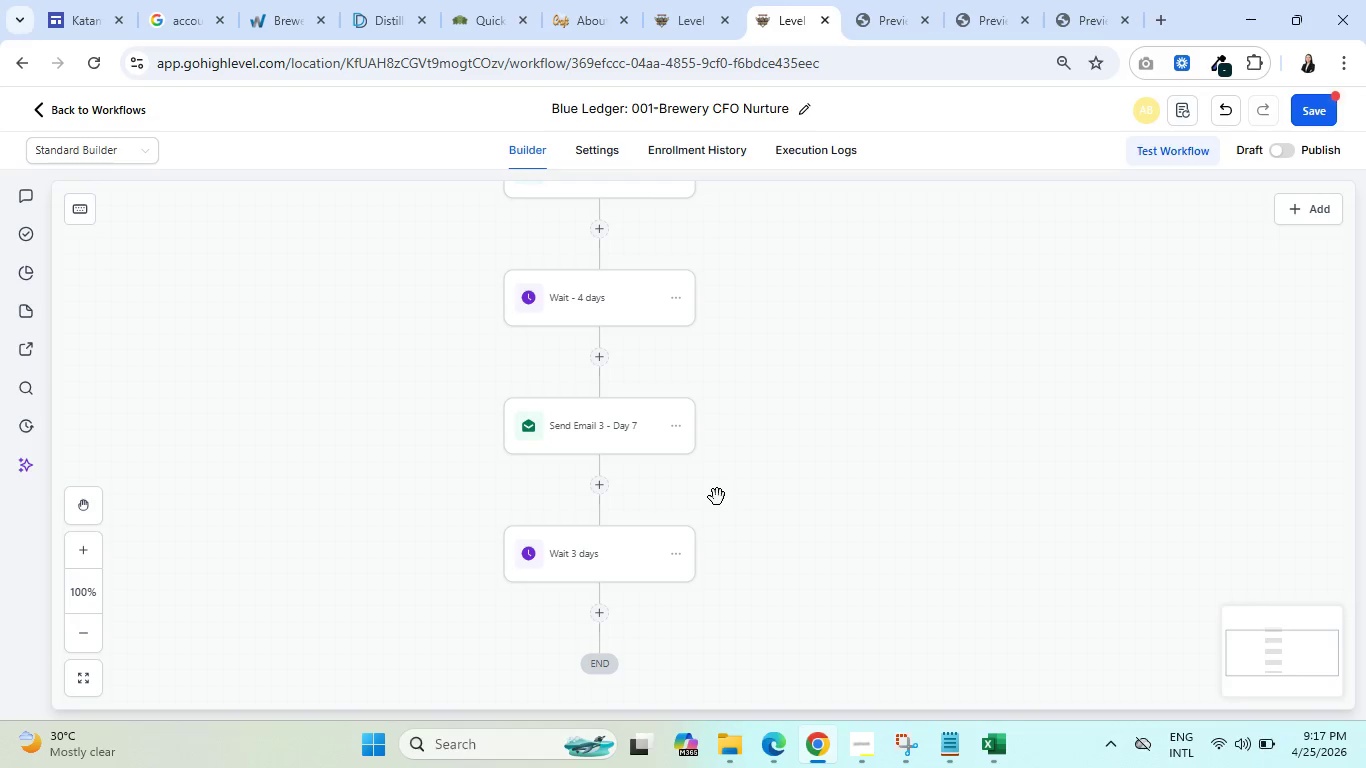 
scroll: coordinate [795, 556], scroll_direction: down, amount: 1.0
 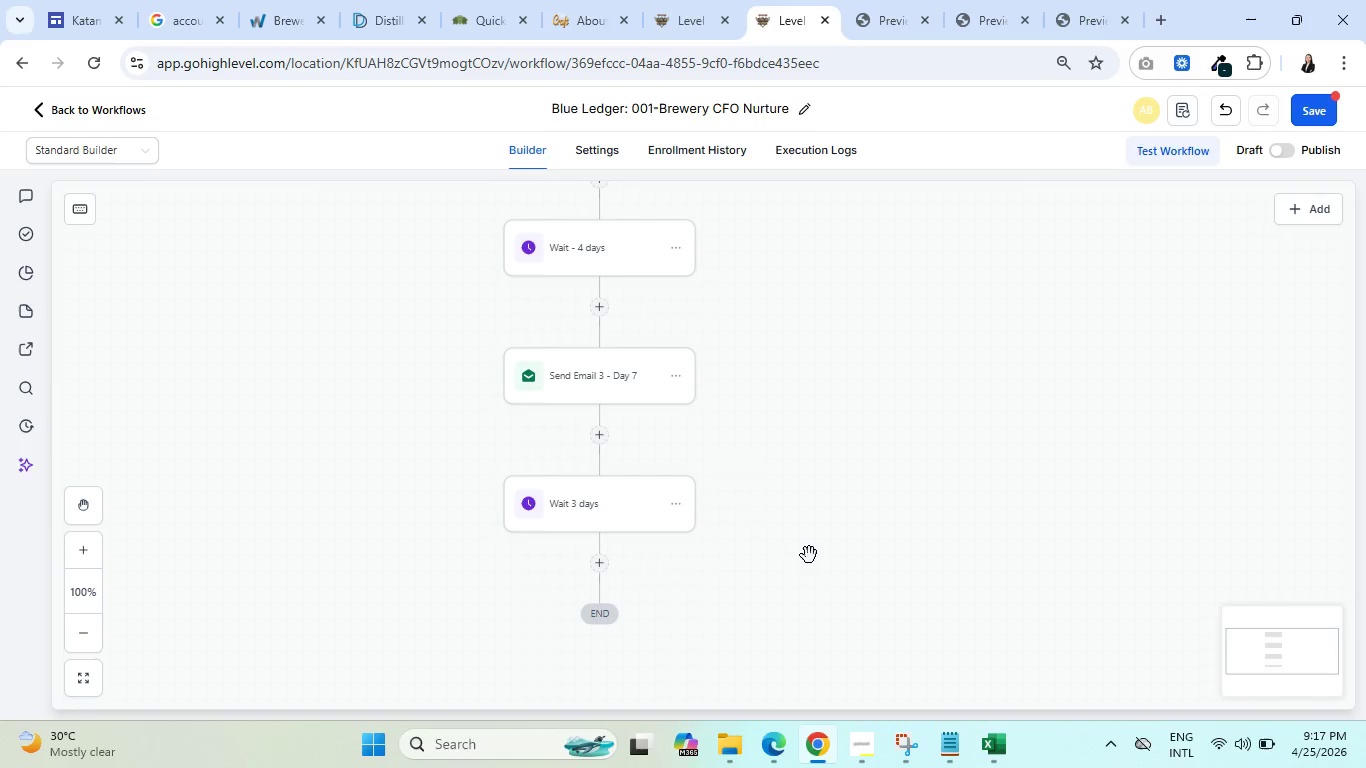 
mouse_move([613, 551])
 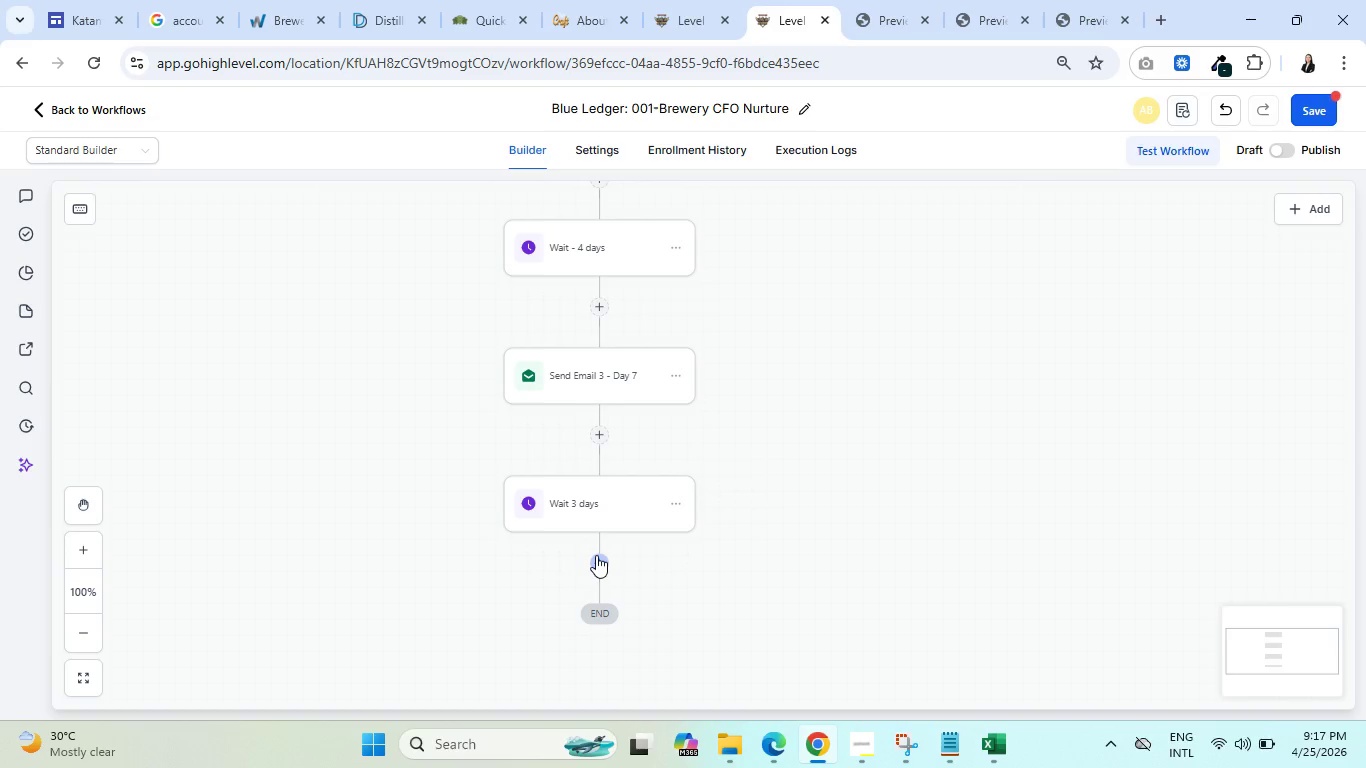 
left_click([596, 555])
 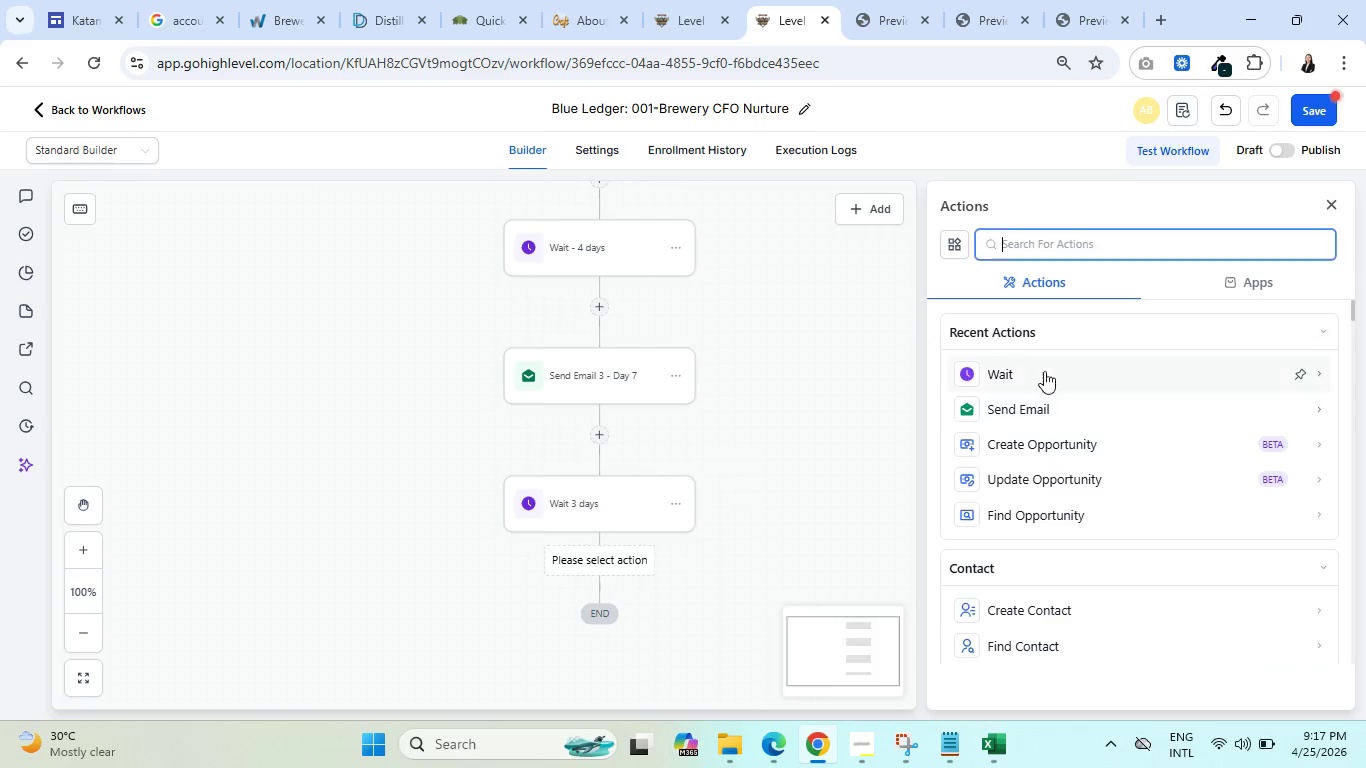 
left_click([1031, 412])
 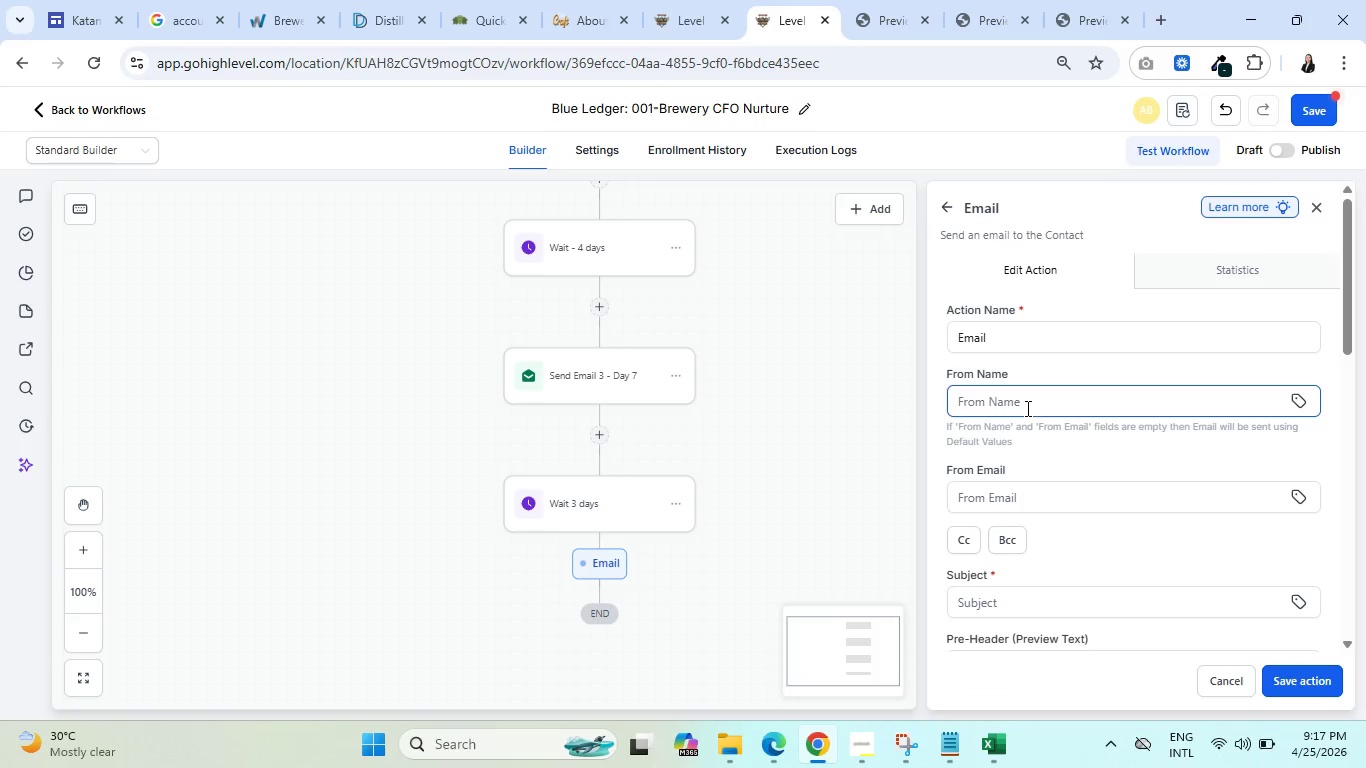 
wait(7.83)
 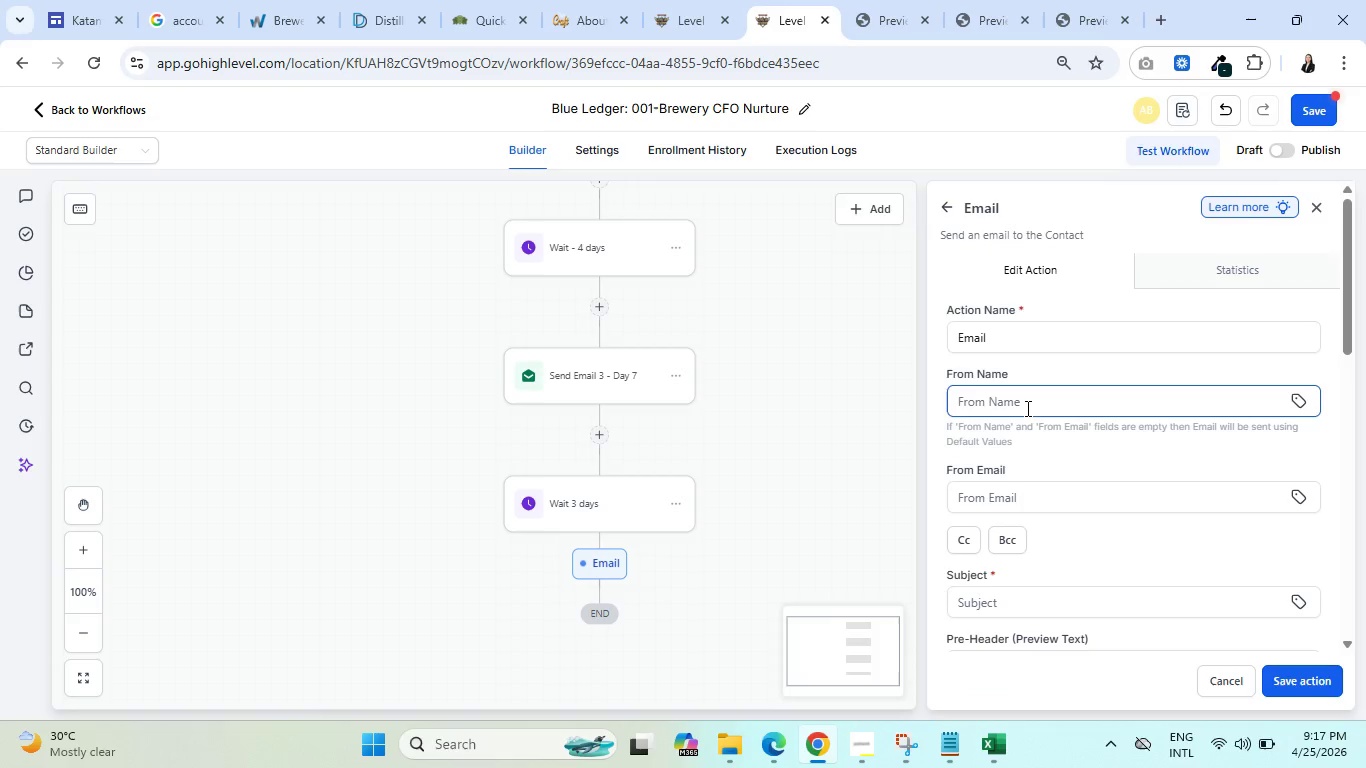 
scroll: coordinate [1066, 424], scroll_direction: down, amount: 2.0
 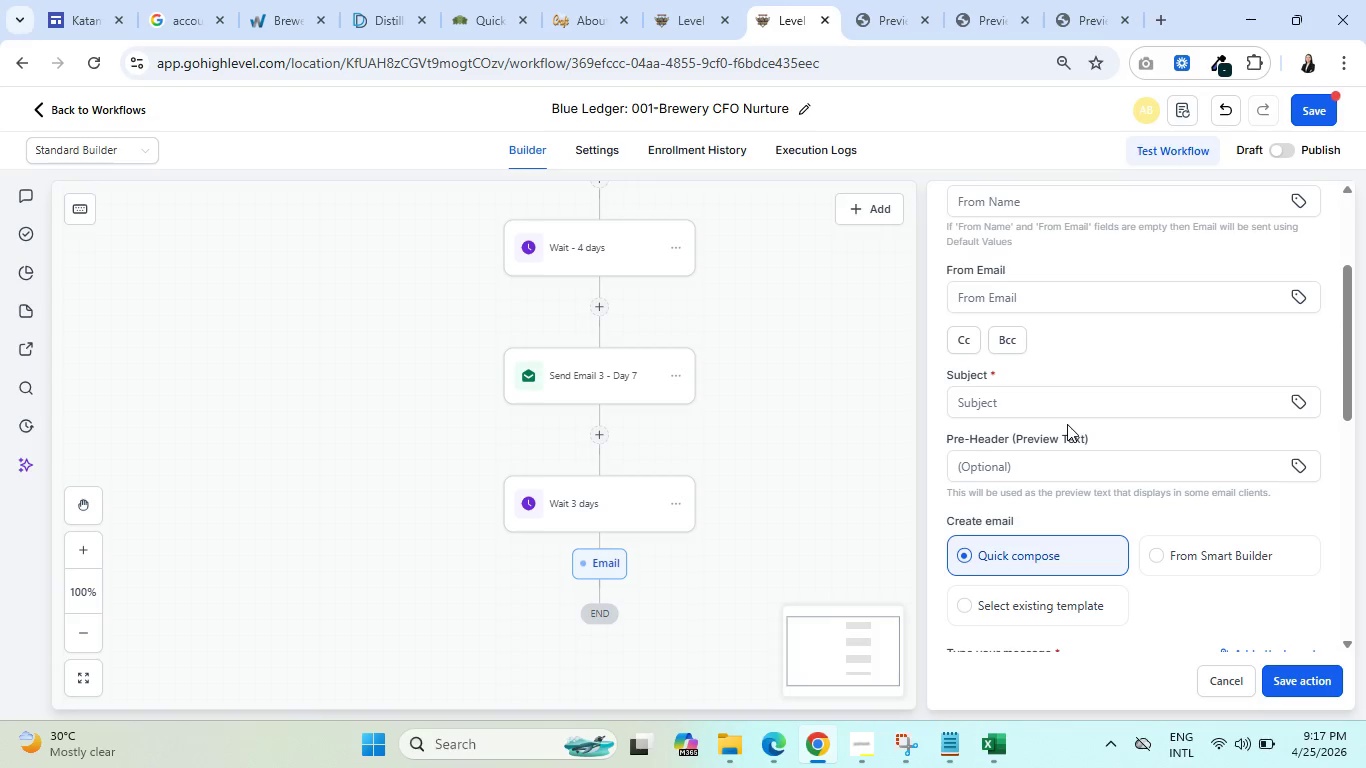 
wait(18.61)
 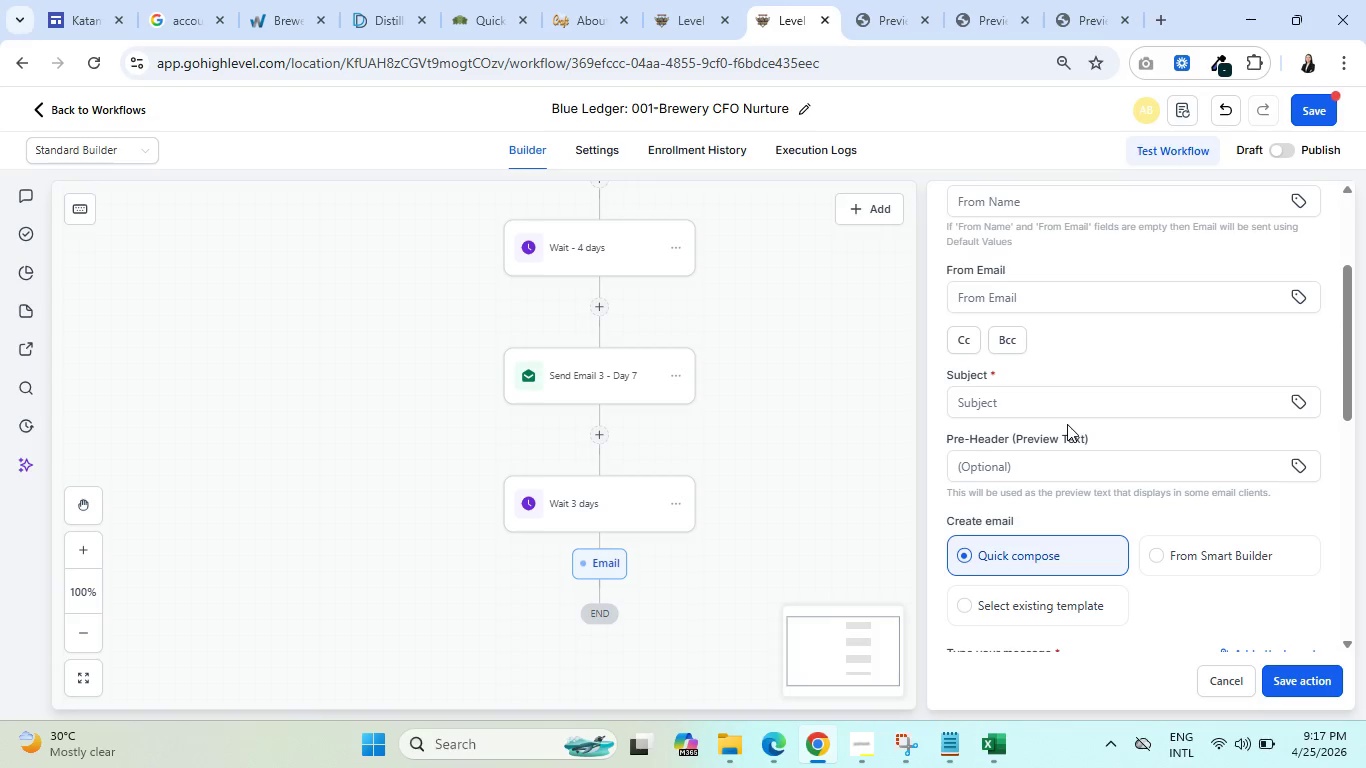 
left_click([1031, 403])
 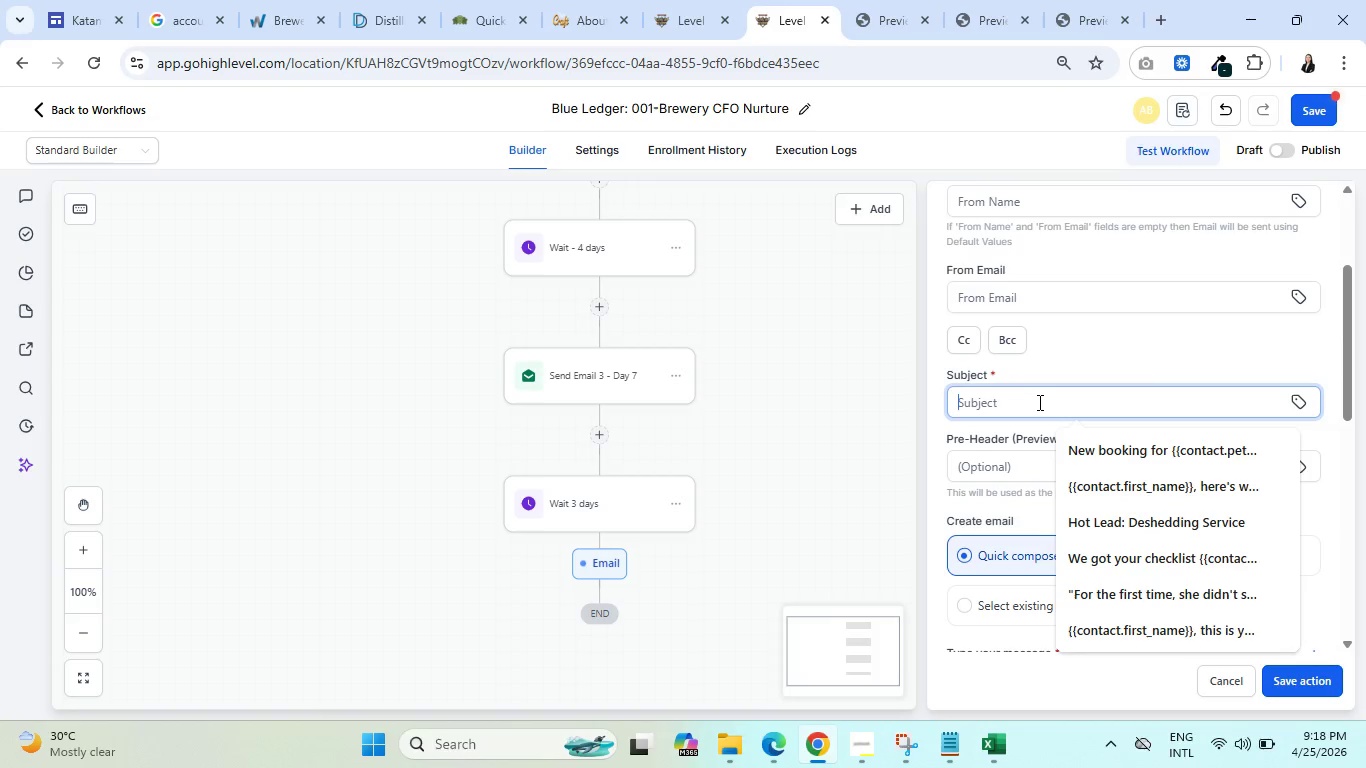 
type(Ca)
 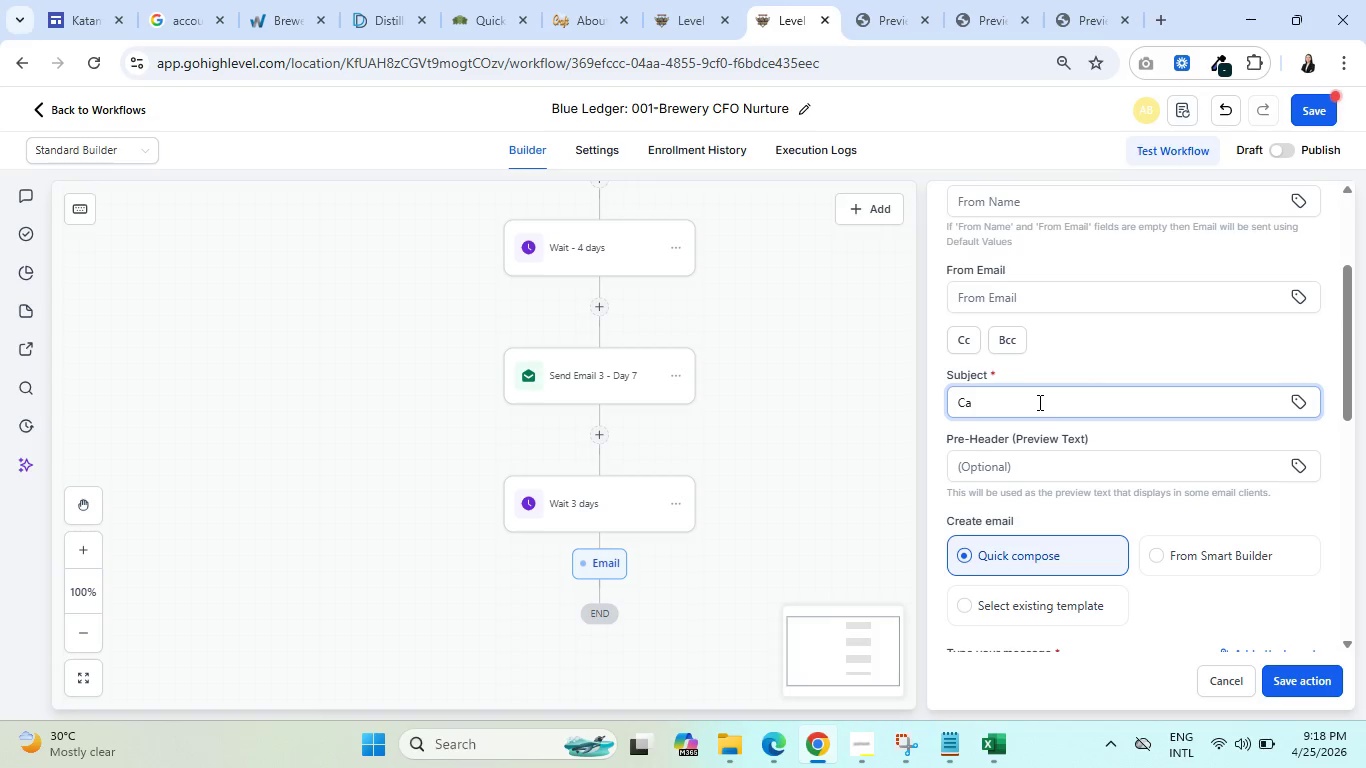 
wait(6.78)
 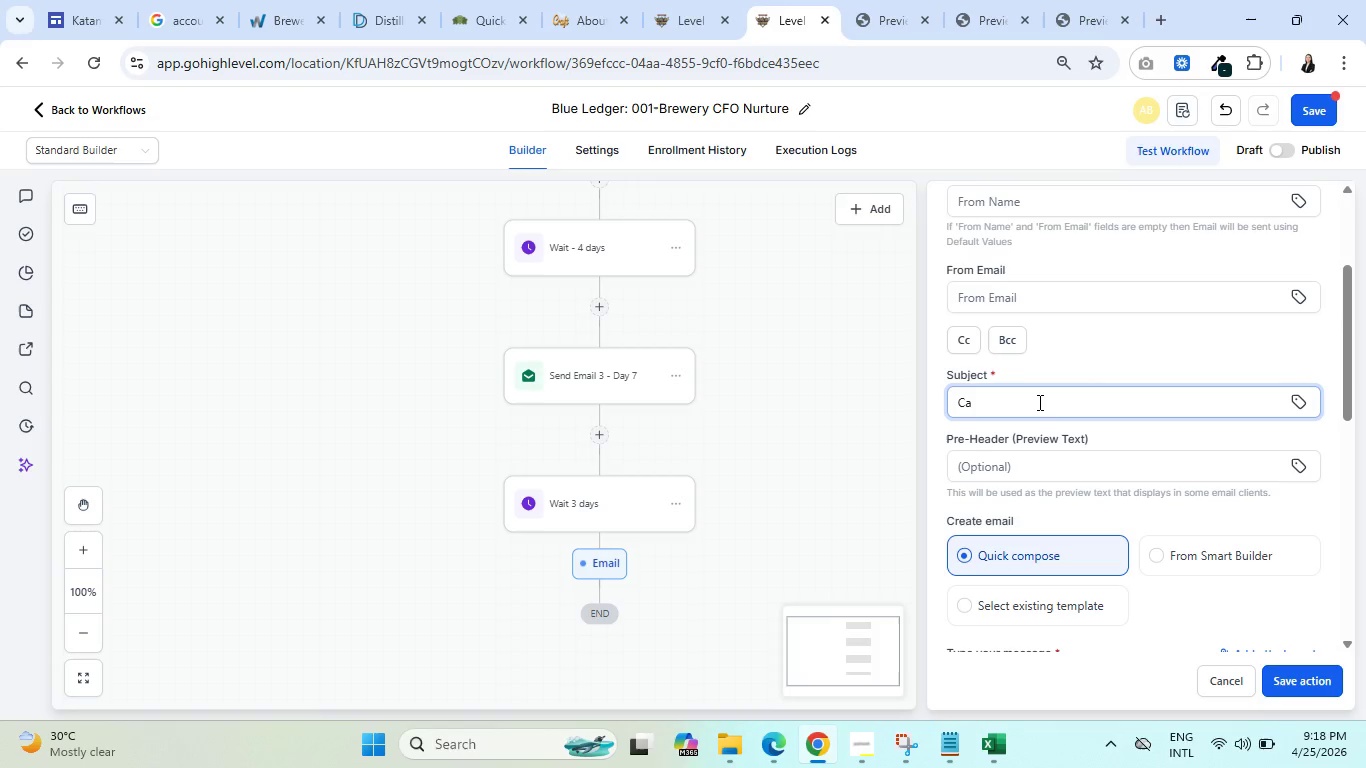 
type(n we talk )
 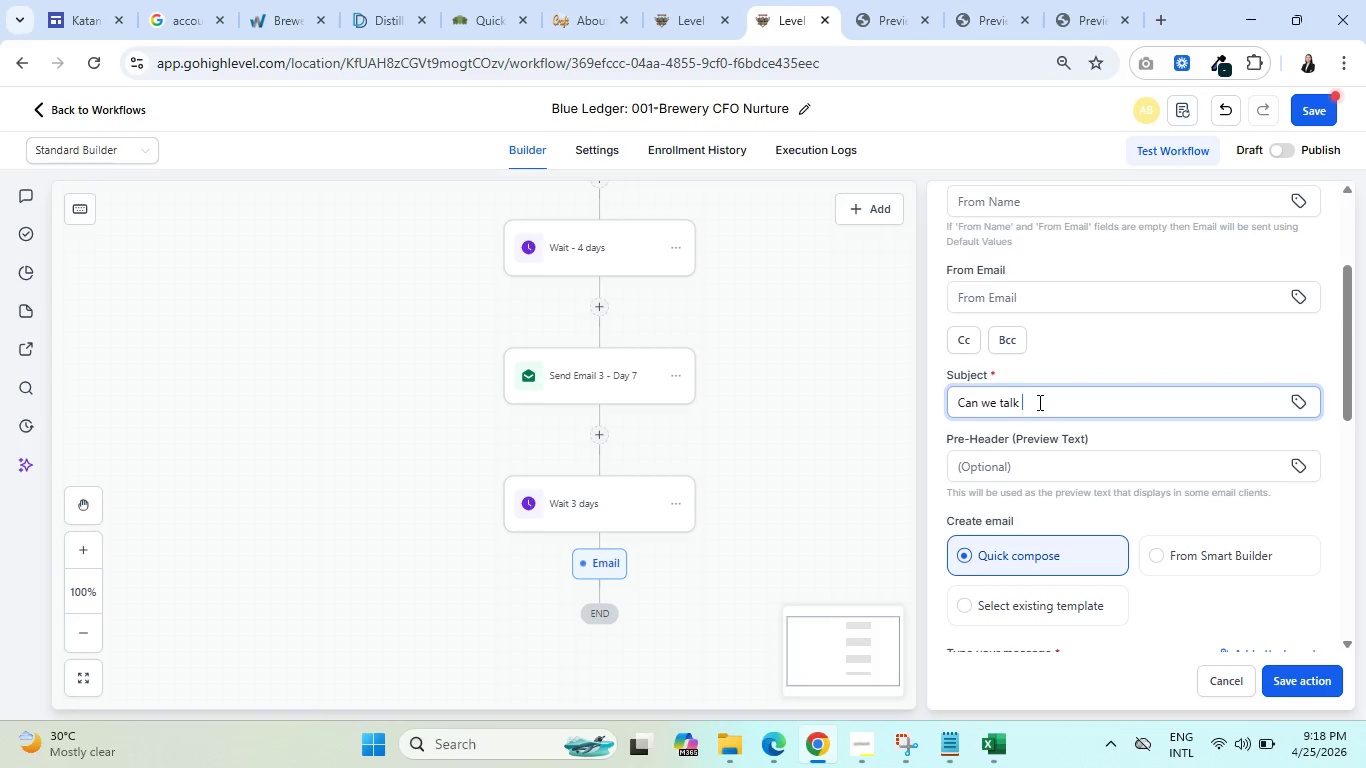 
wait(10.42)
 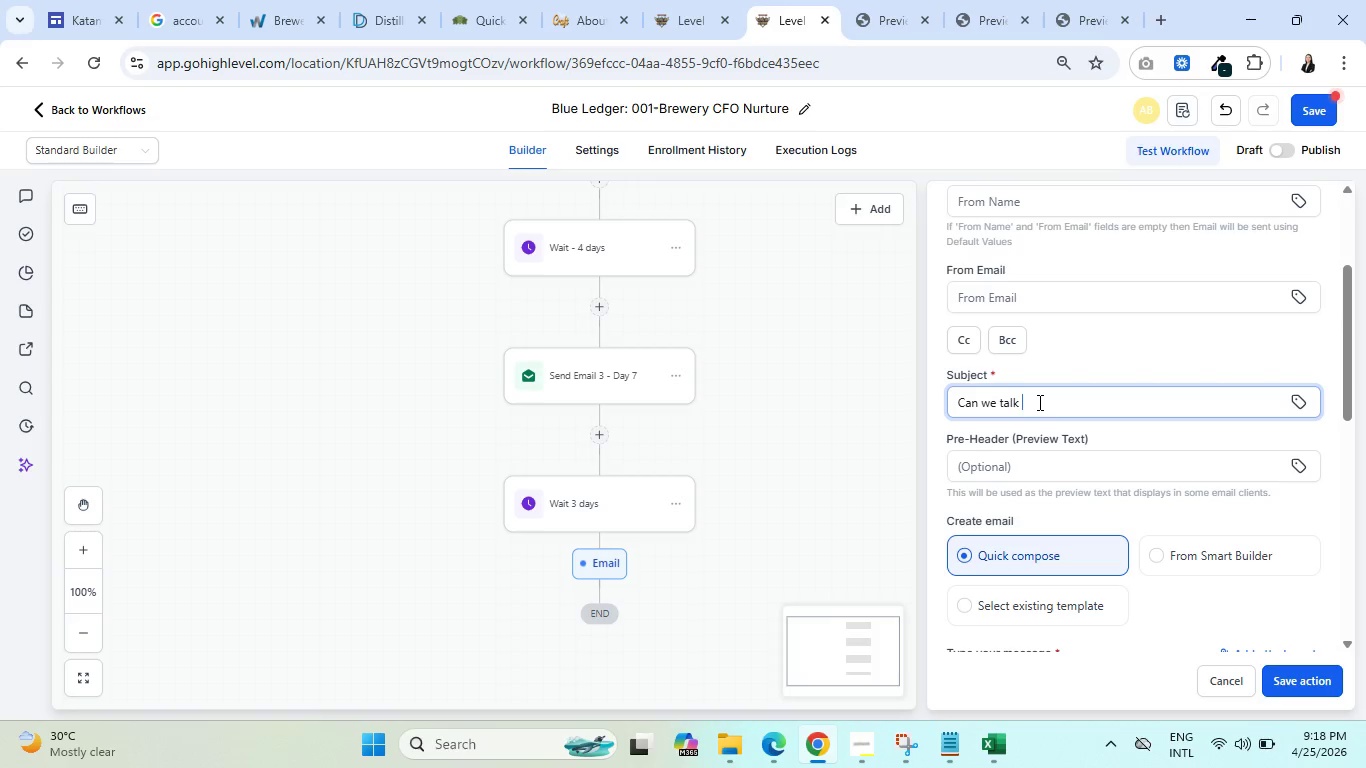 
type(numbers)
 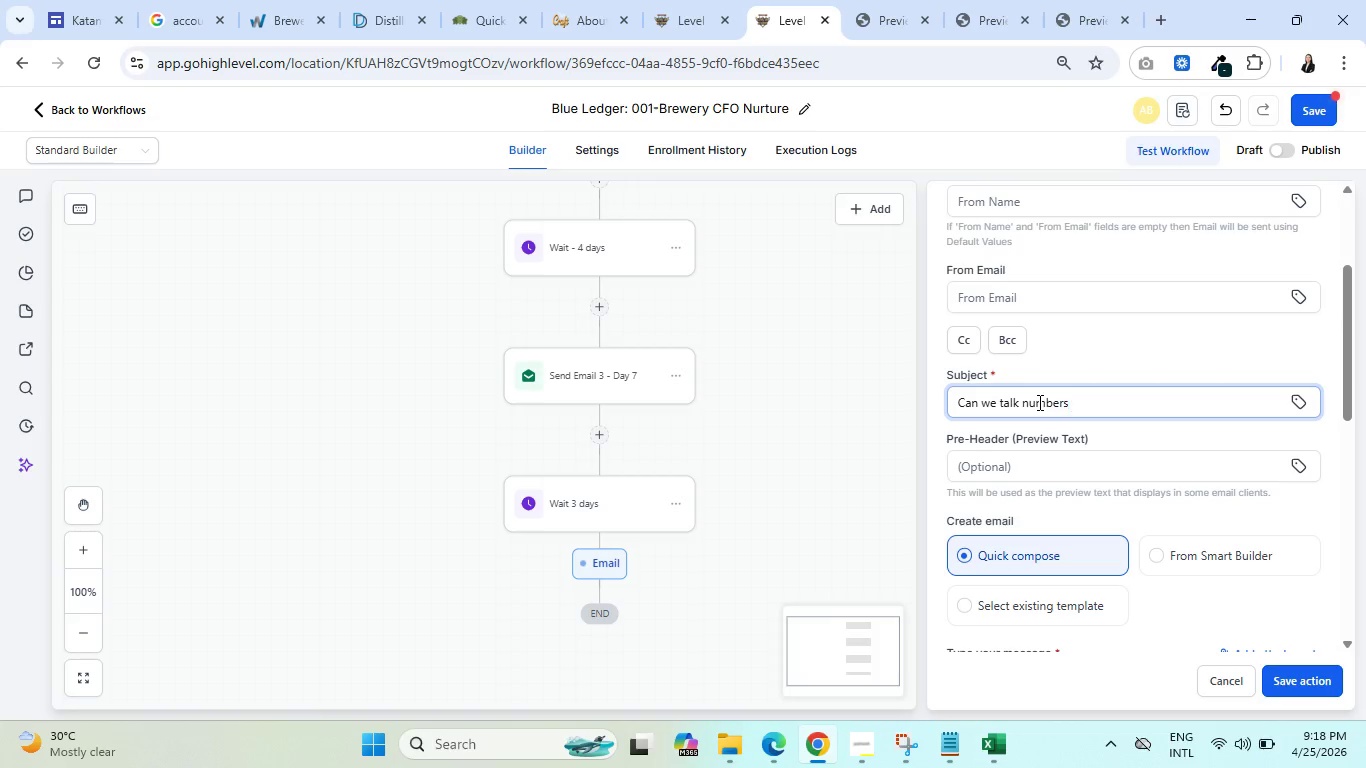 
key(Comma)
 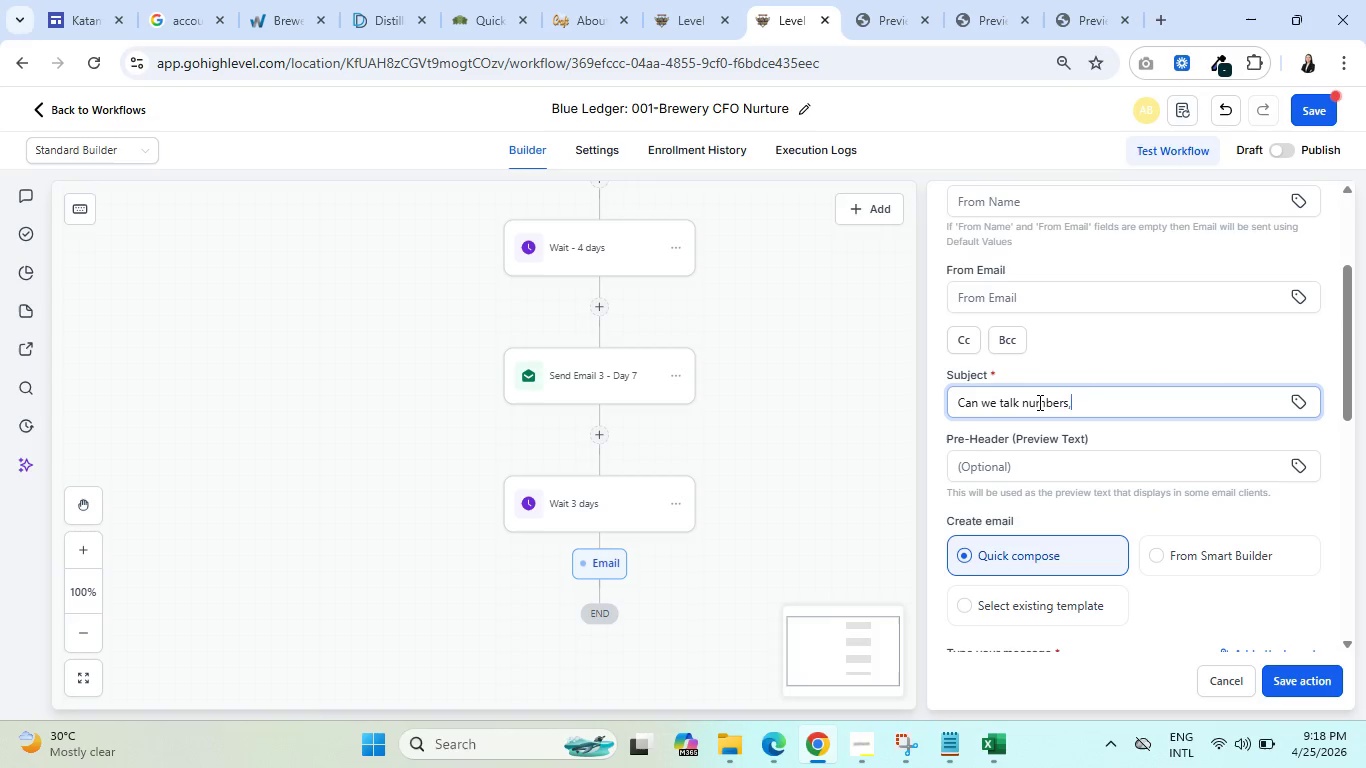 
key(Space)
 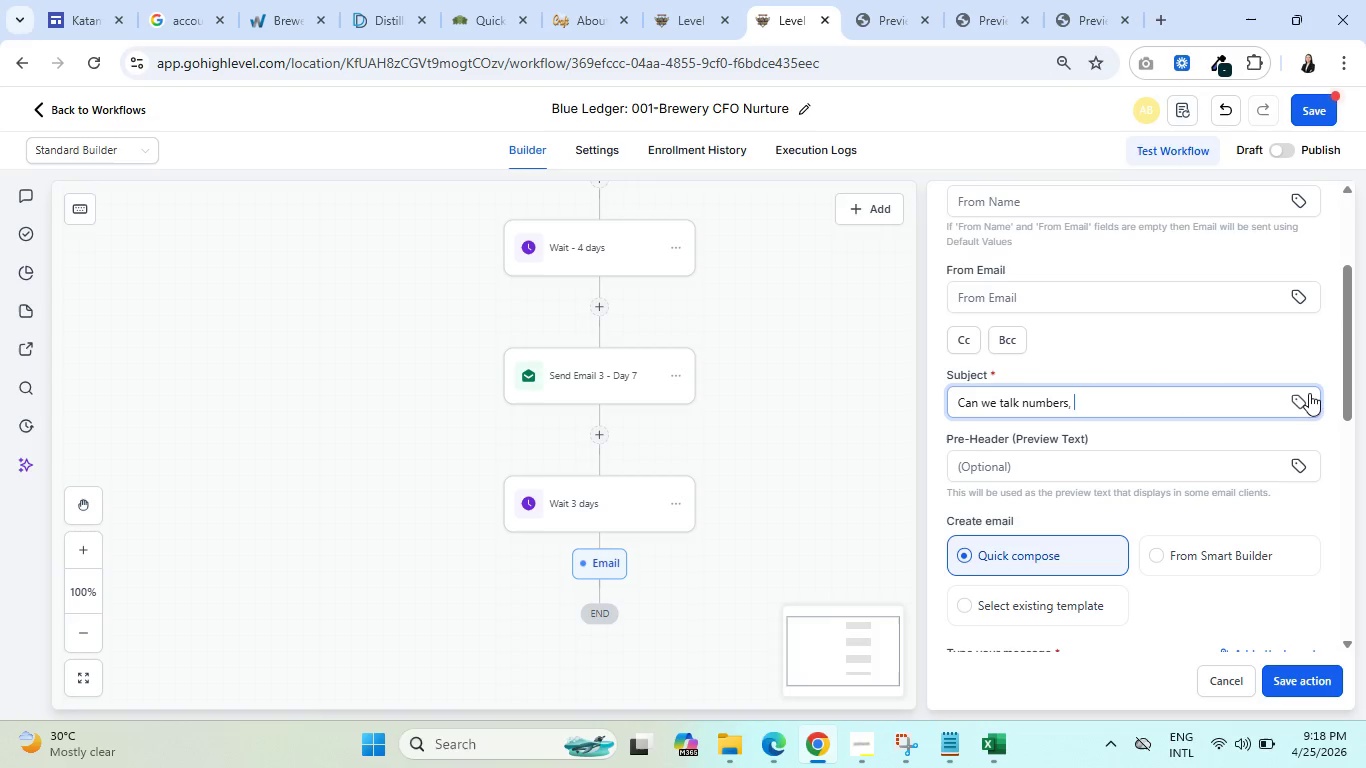 
left_click([1290, 397])
 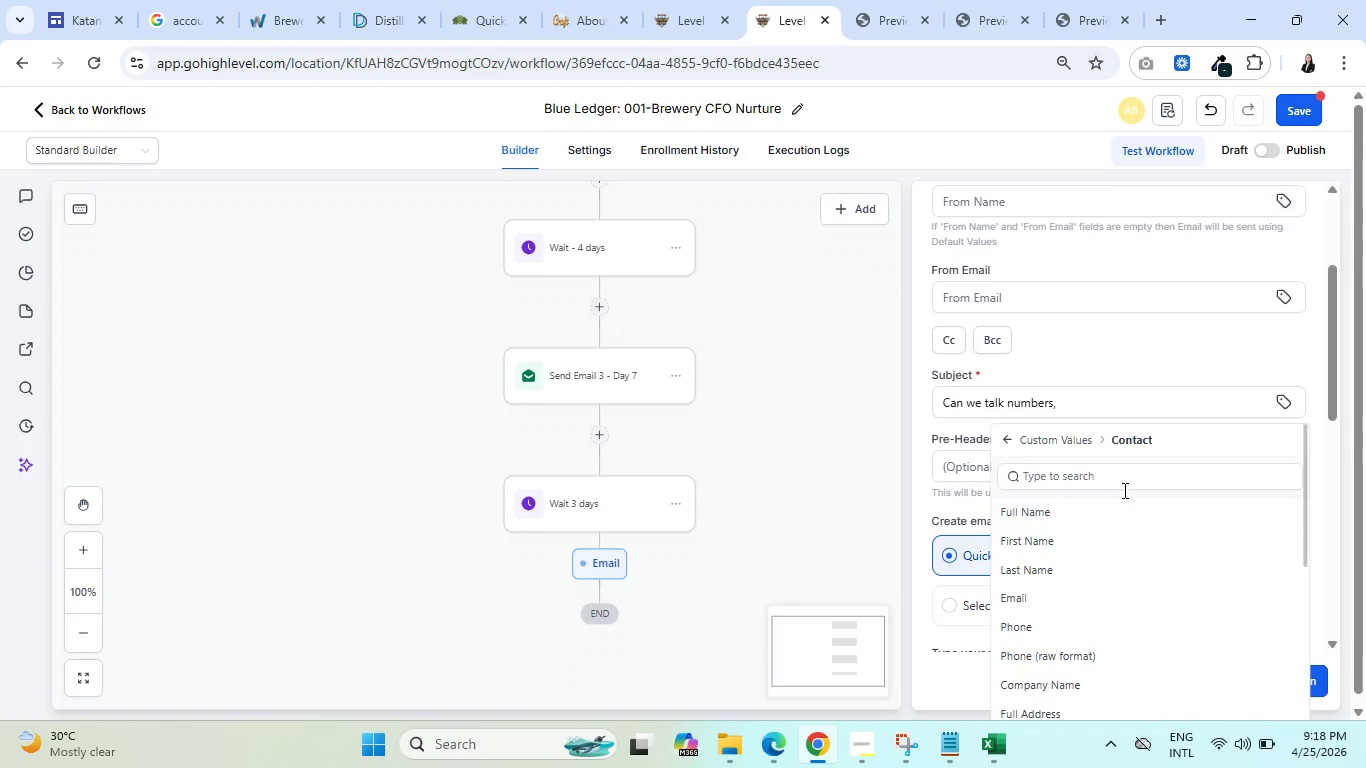 
left_click([1026, 544])
 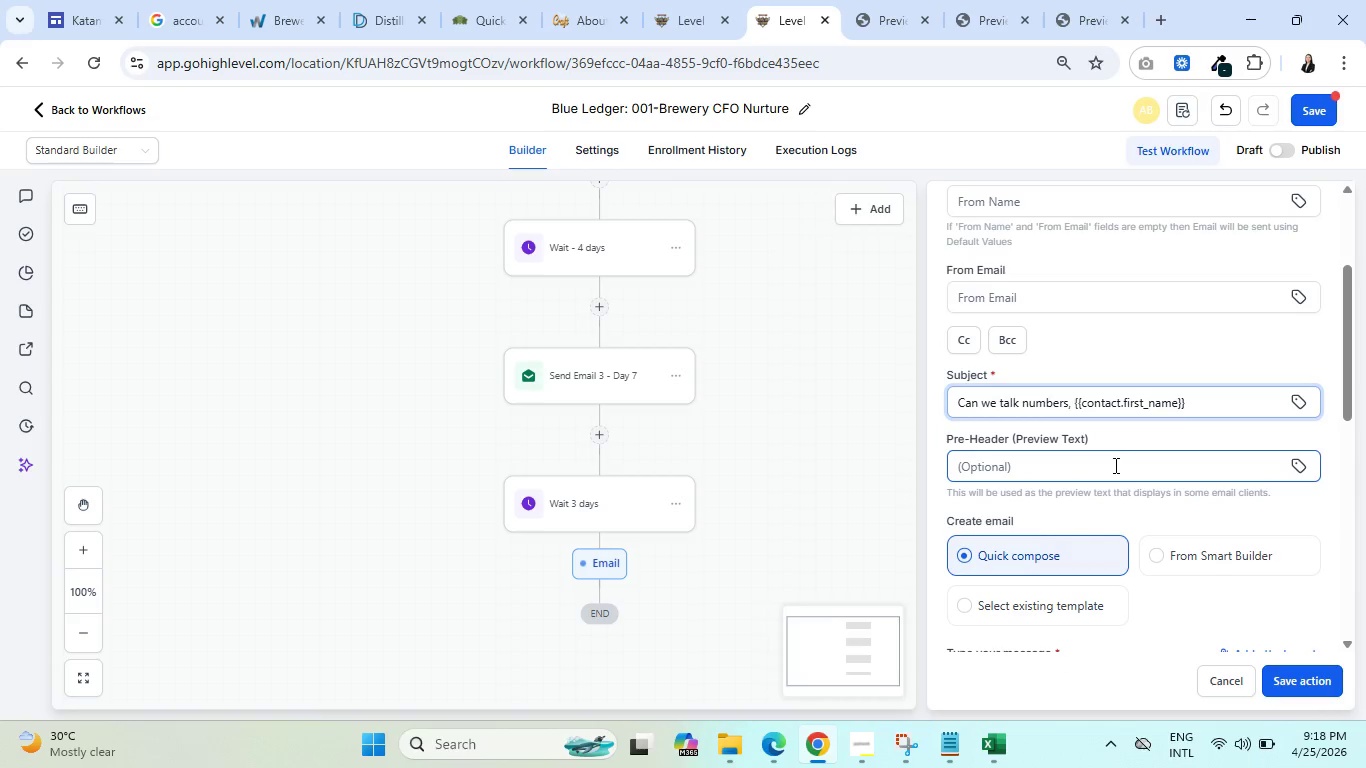 
key(Shift+ShiftRight)
 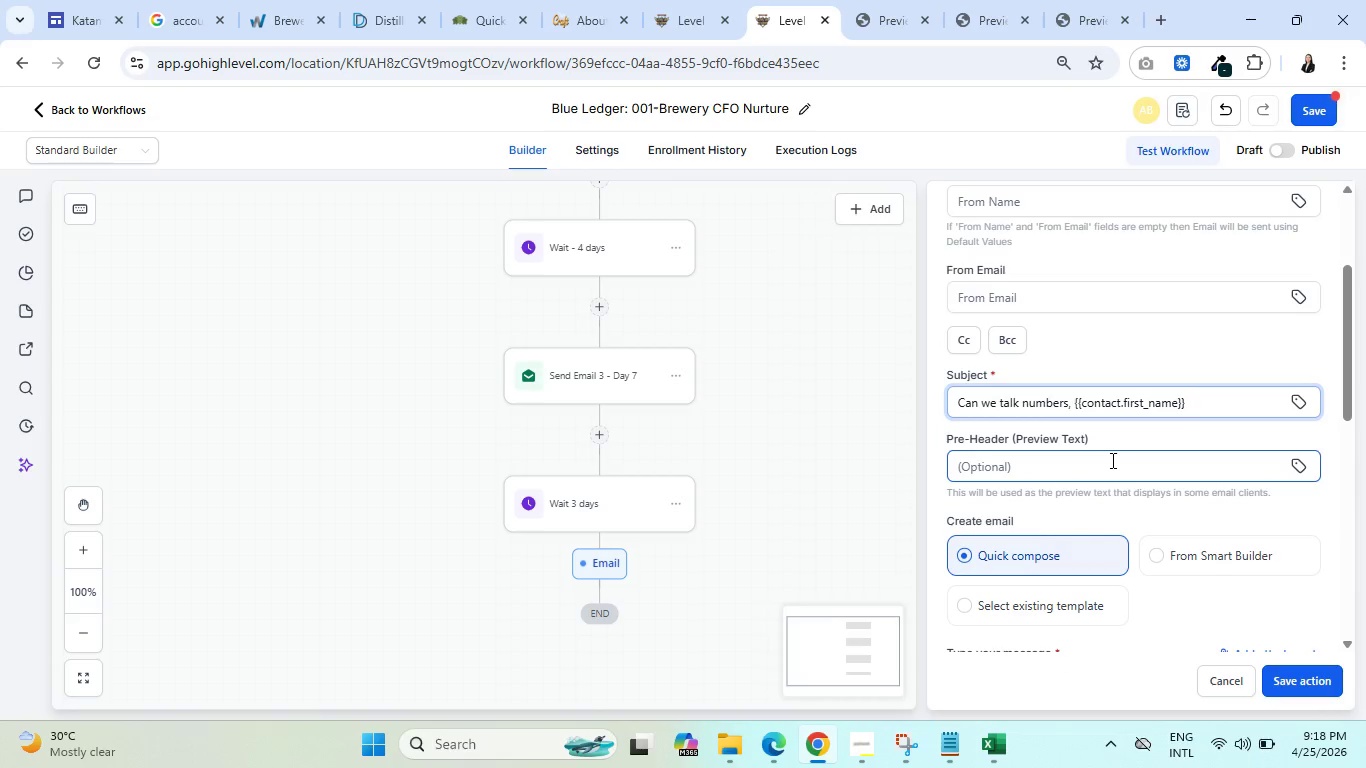 
key(Shift+Slash)
 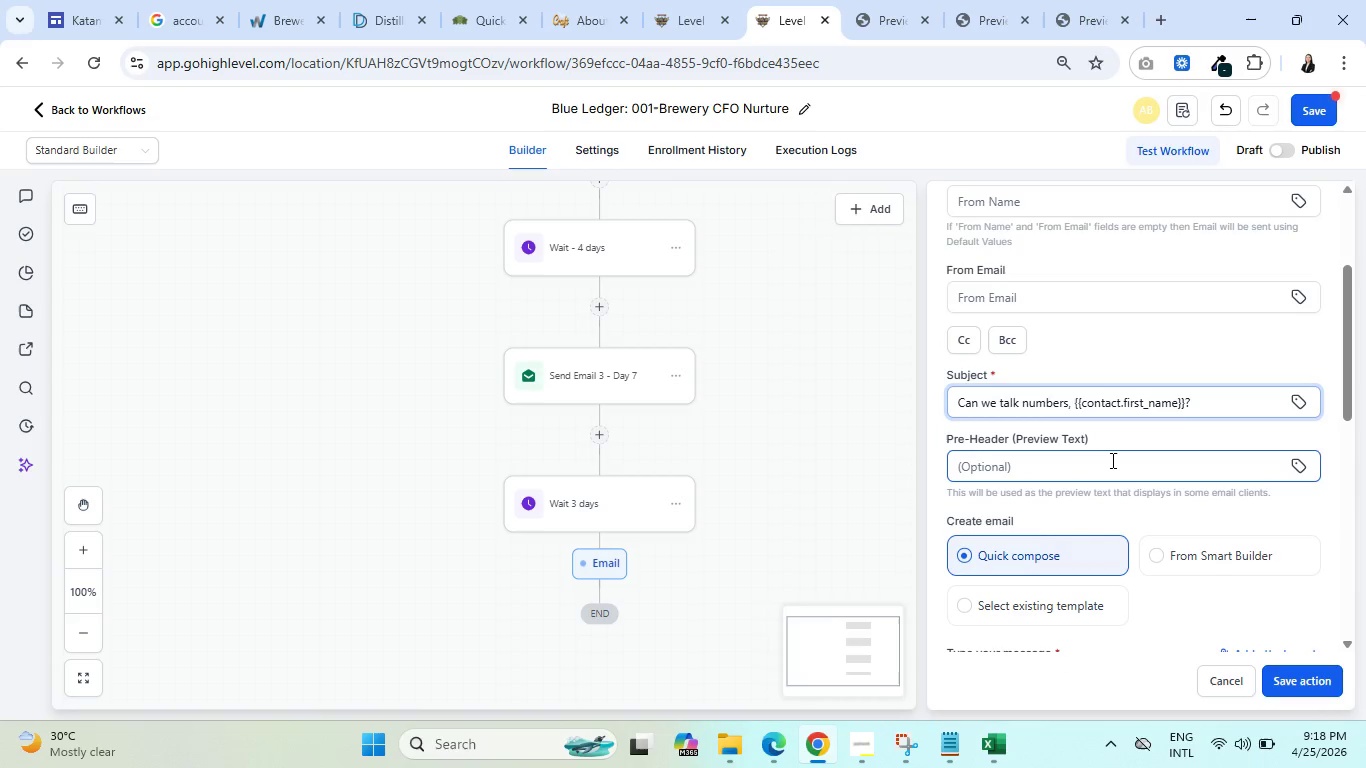 
wait(6.5)
 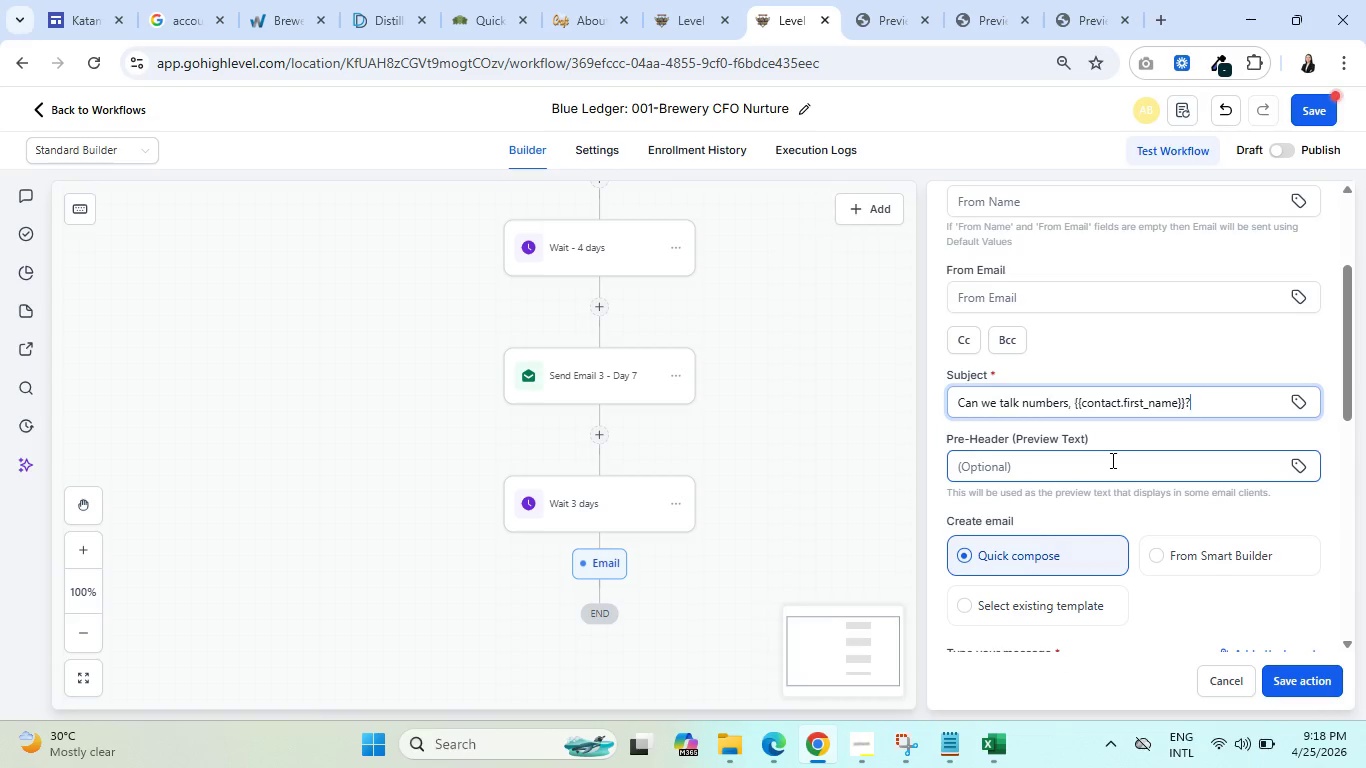 
left_click([1082, 465])
 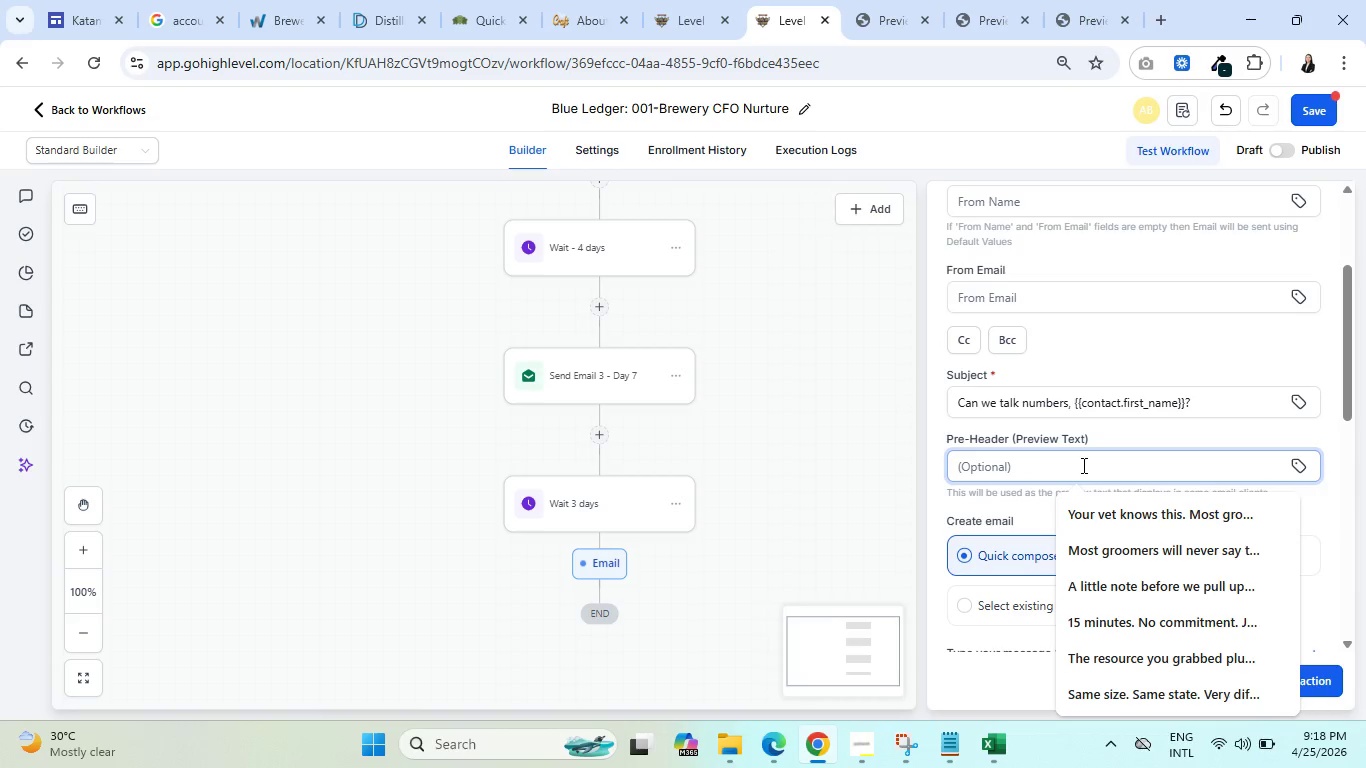 
type(30  minutes. No pitch. Just a loom)
key(Backspace)
type(k at your bree)
key(Backspace)
type(wery's actual )
 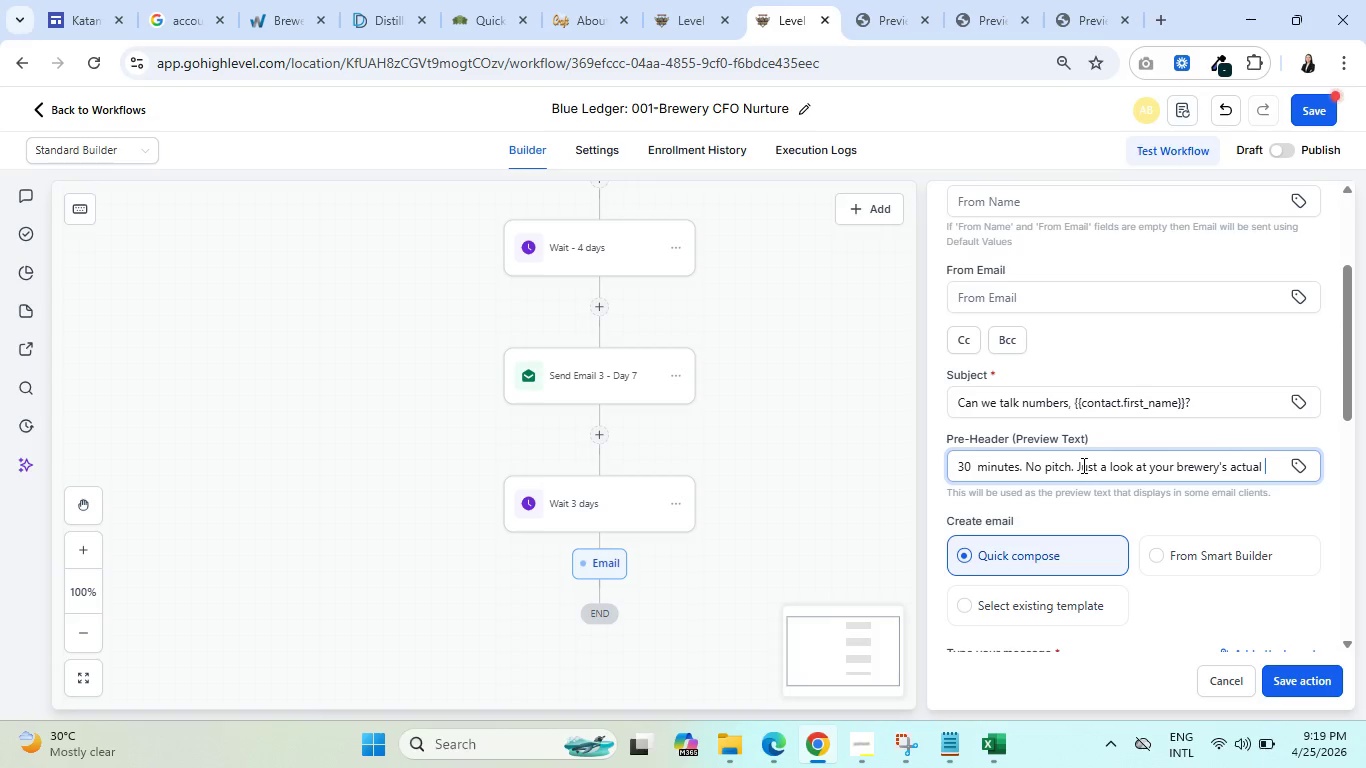 
wait(7.84)
 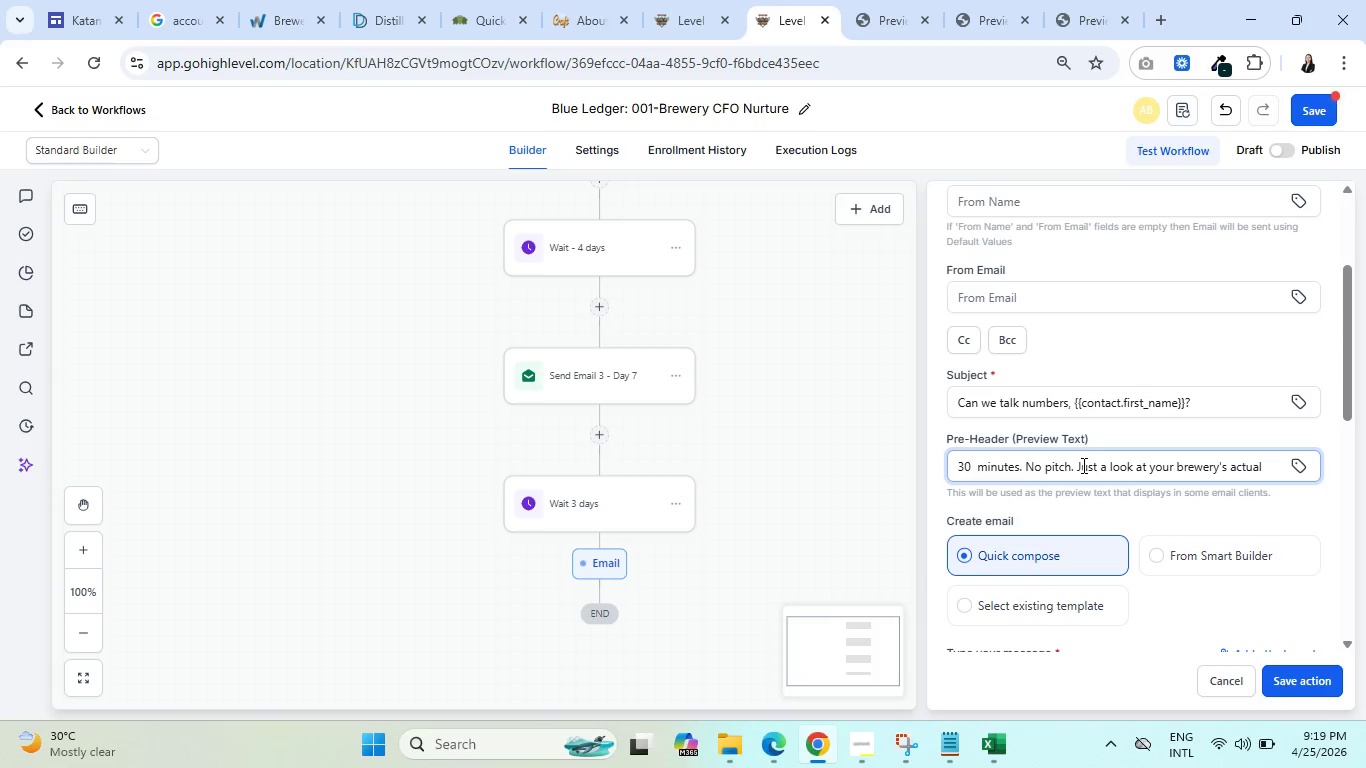 
type(financials)
 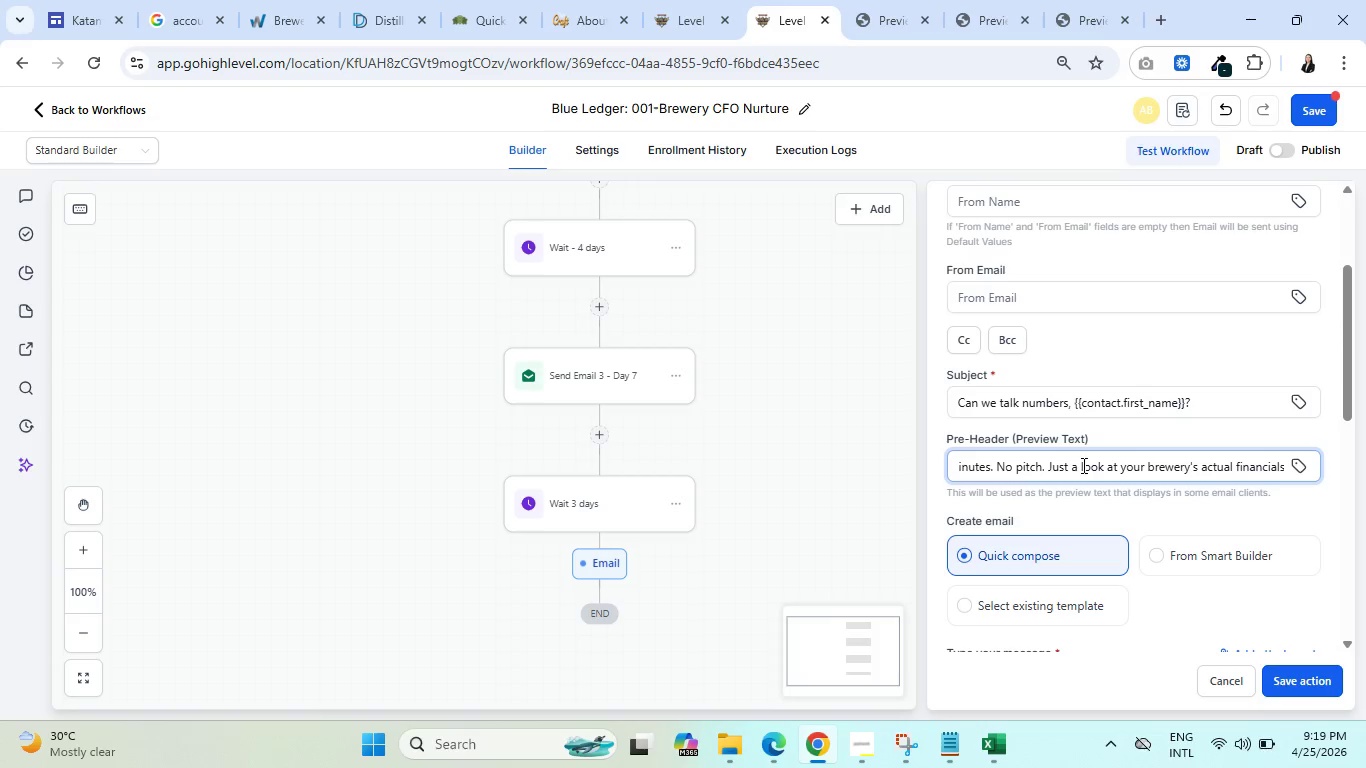 
key(Period)
 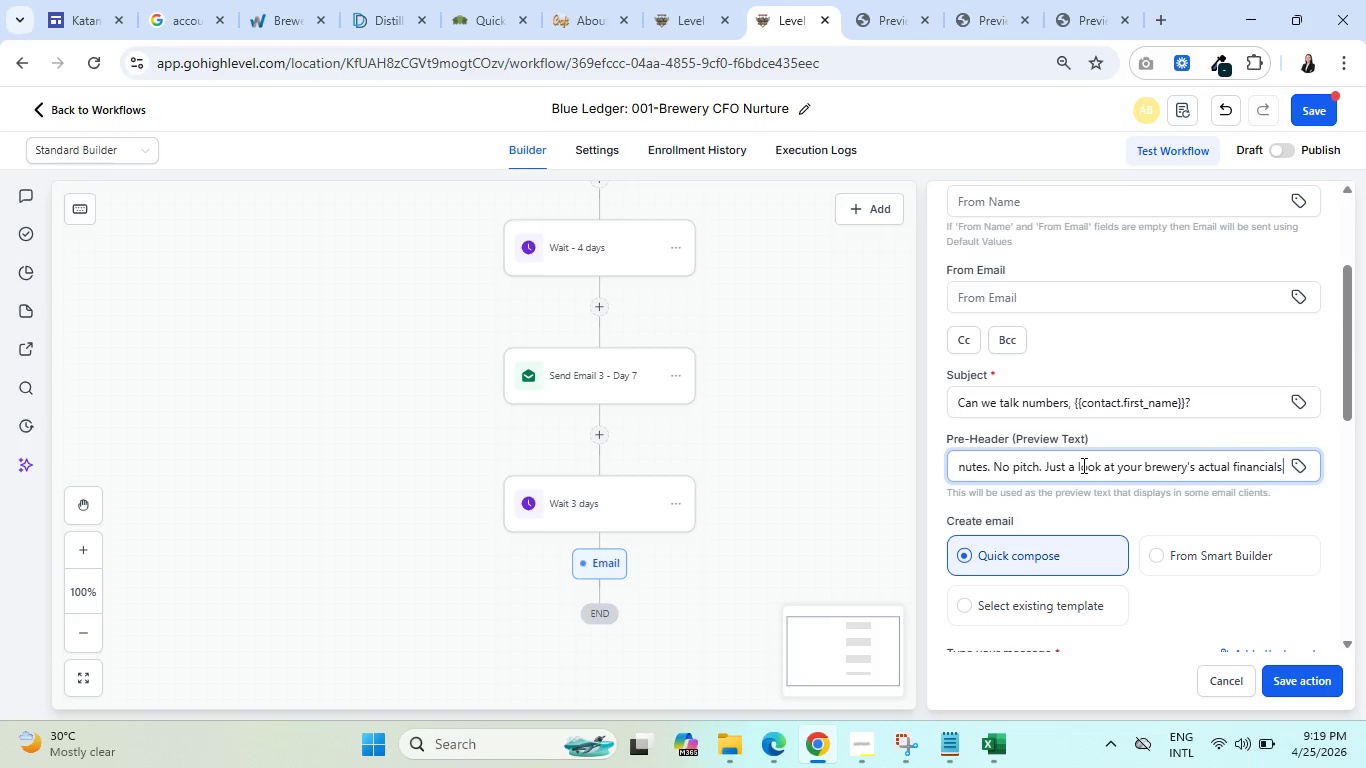 
mouse_move([1298, 719])
 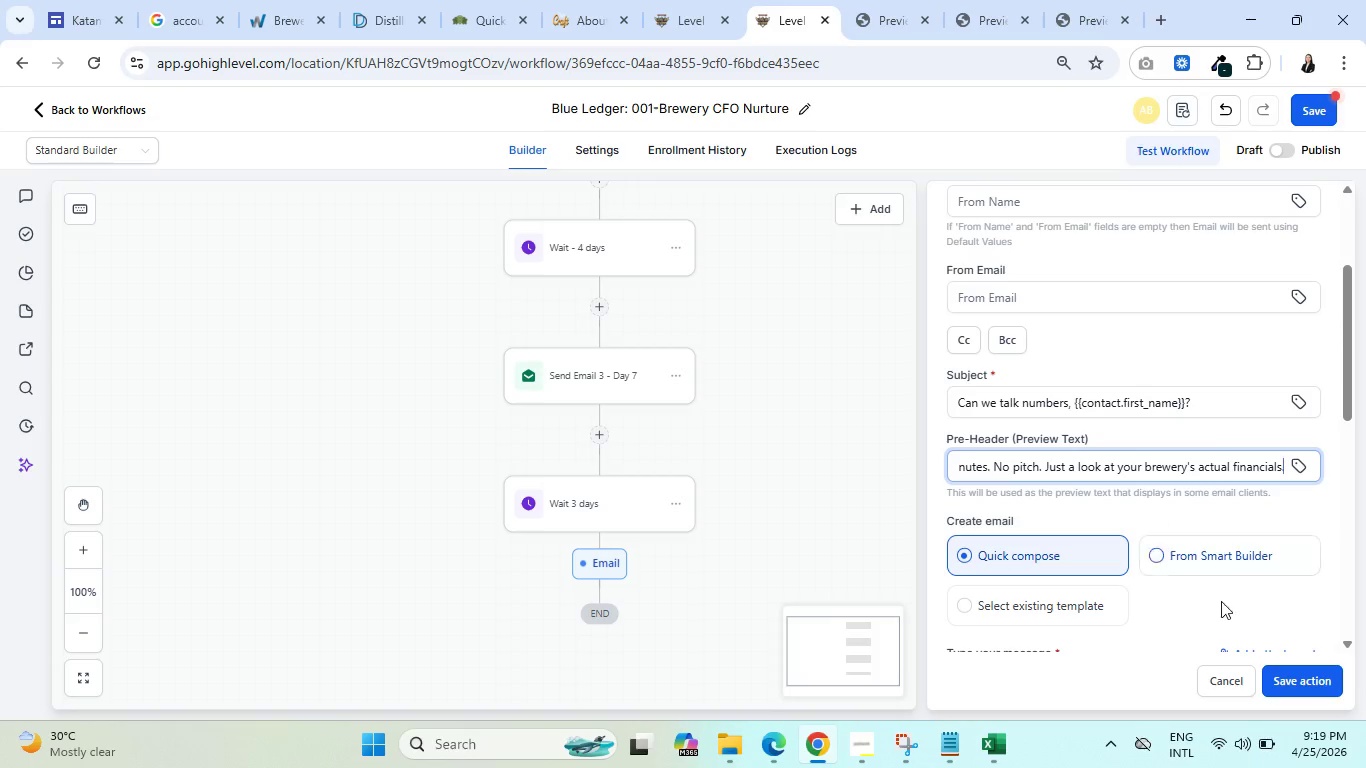 
scroll: coordinate [1202, 472], scroll_direction: down, amount: 4.0
 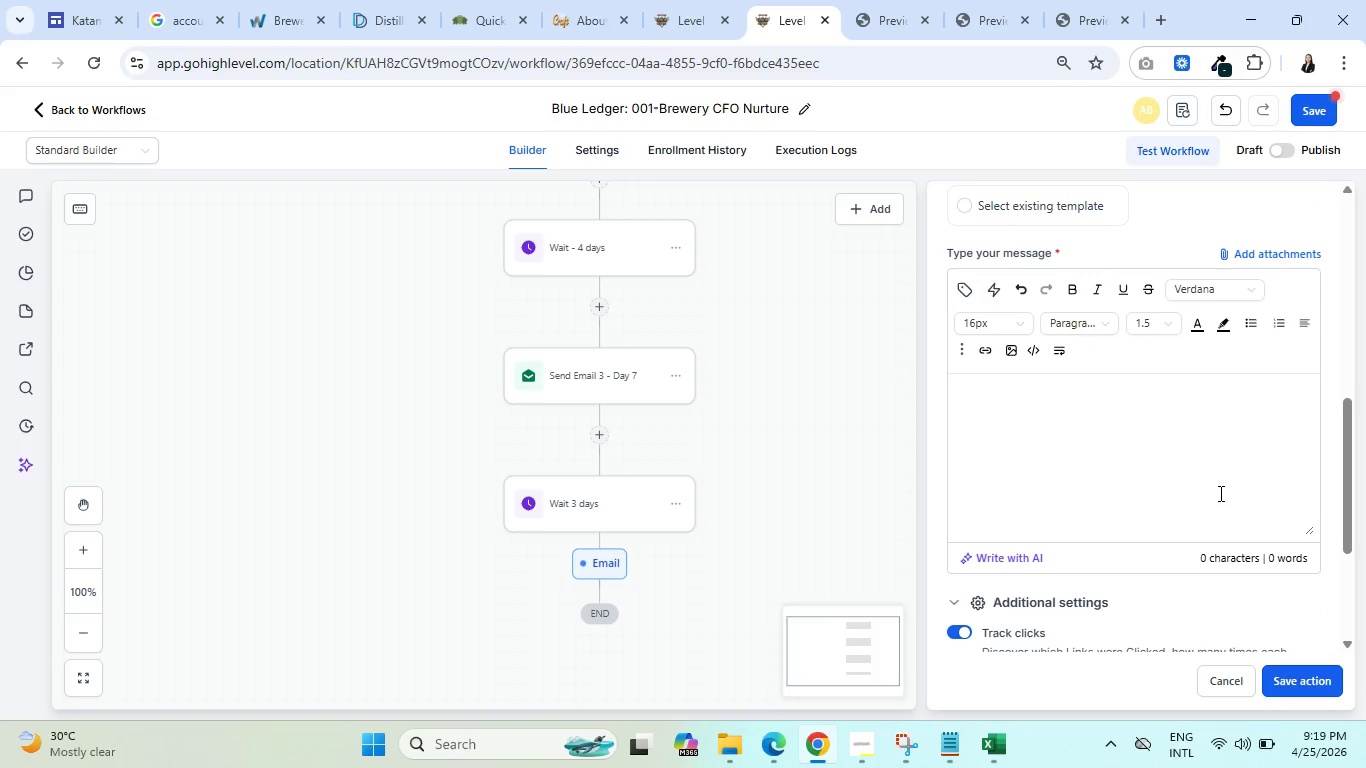 
scroll: coordinate [1214, 488], scroll_direction: up, amount: 2.0
 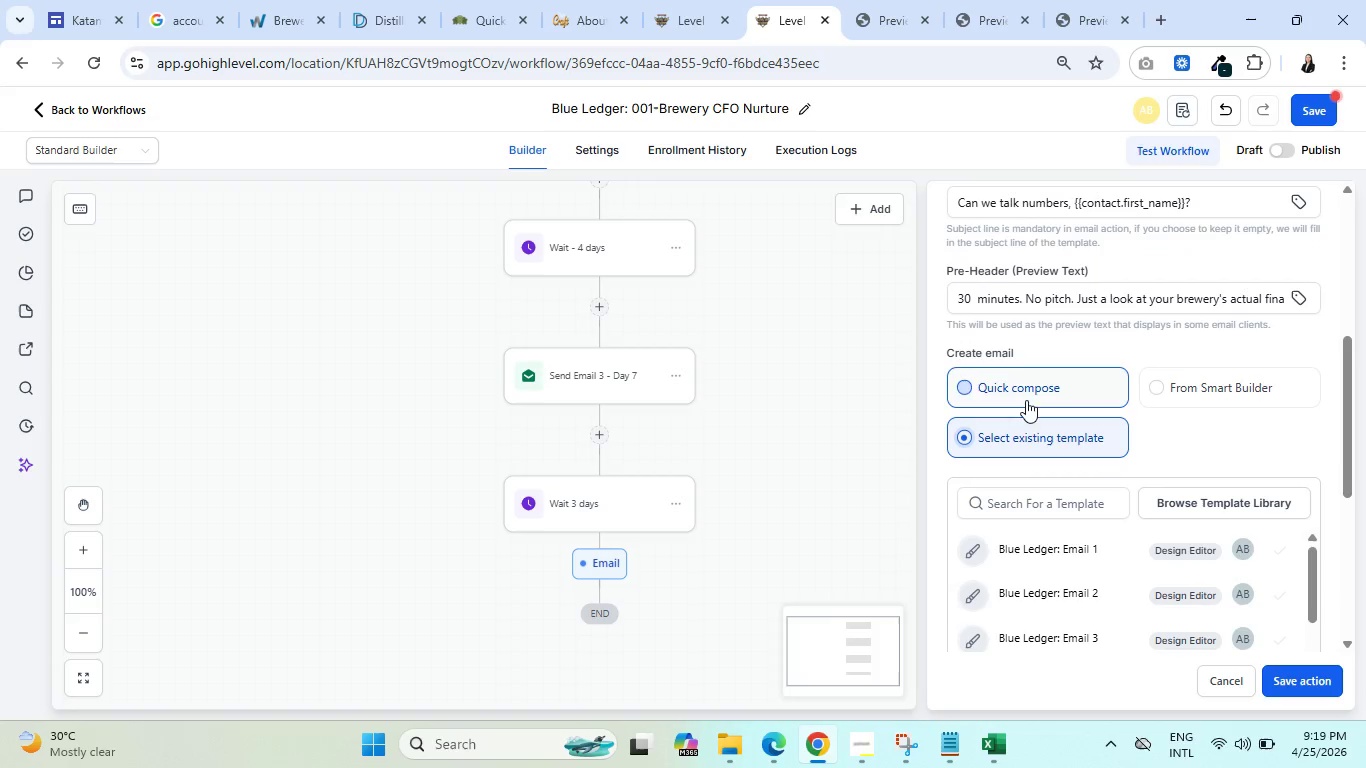 
scroll: coordinate [1062, 594], scroll_direction: down, amount: 2.0
 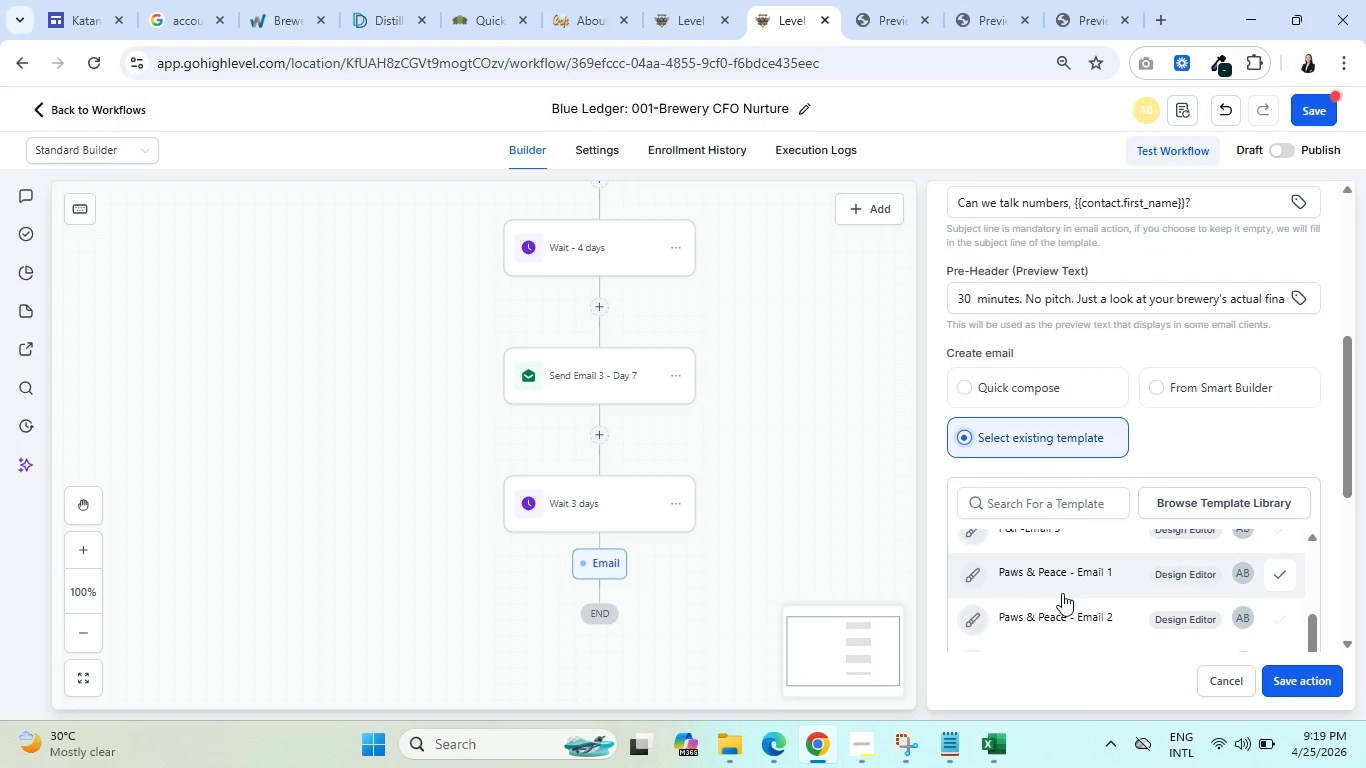 
scroll: coordinate [1062, 593], scroll_direction: up, amount: 1.0
 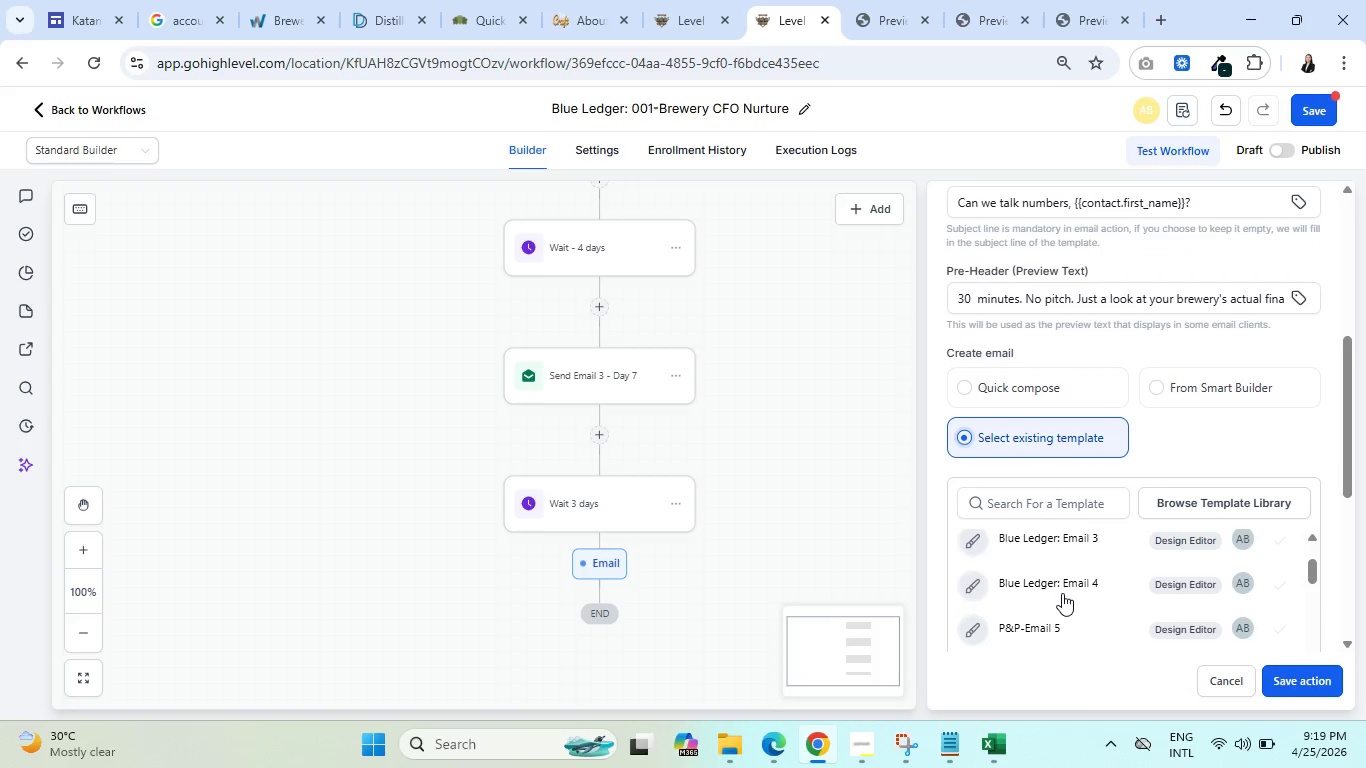 
left_click([1058, 575])
 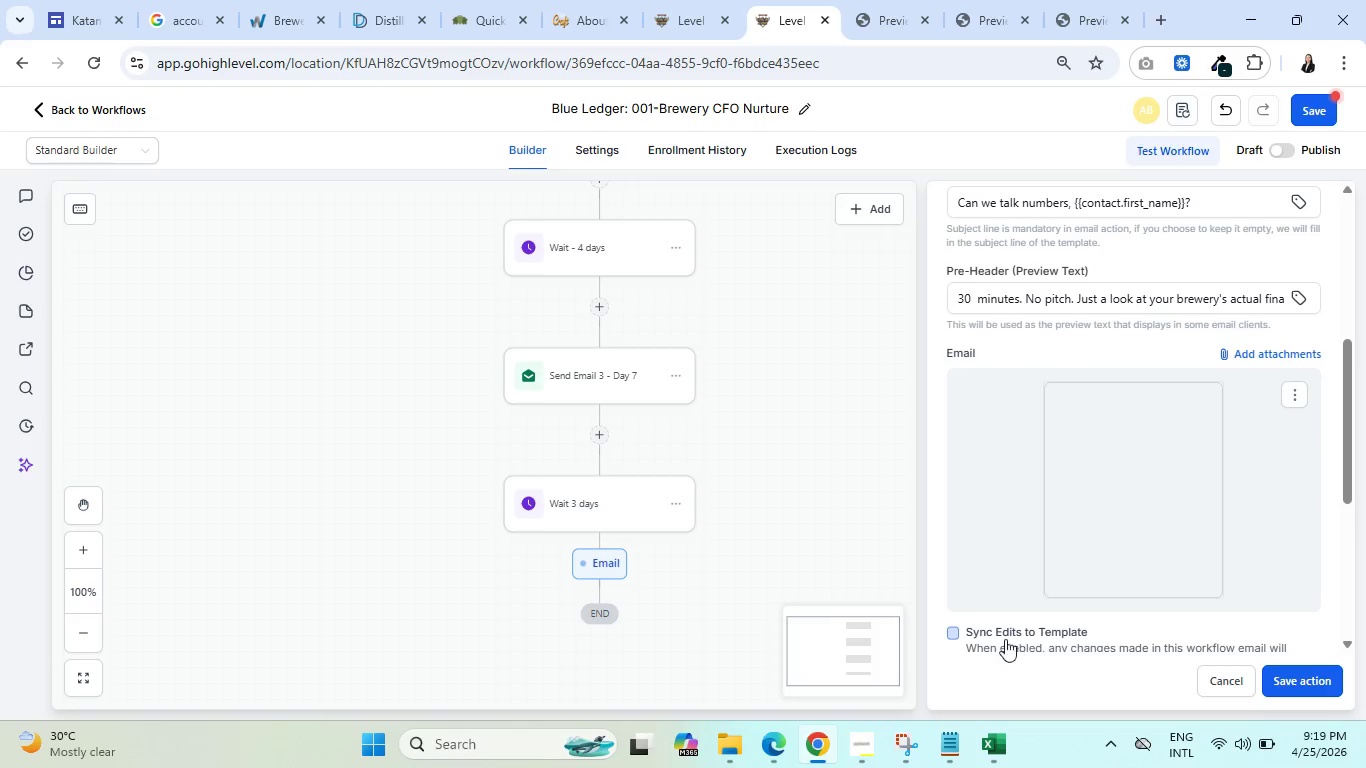 
left_click([950, 629])
 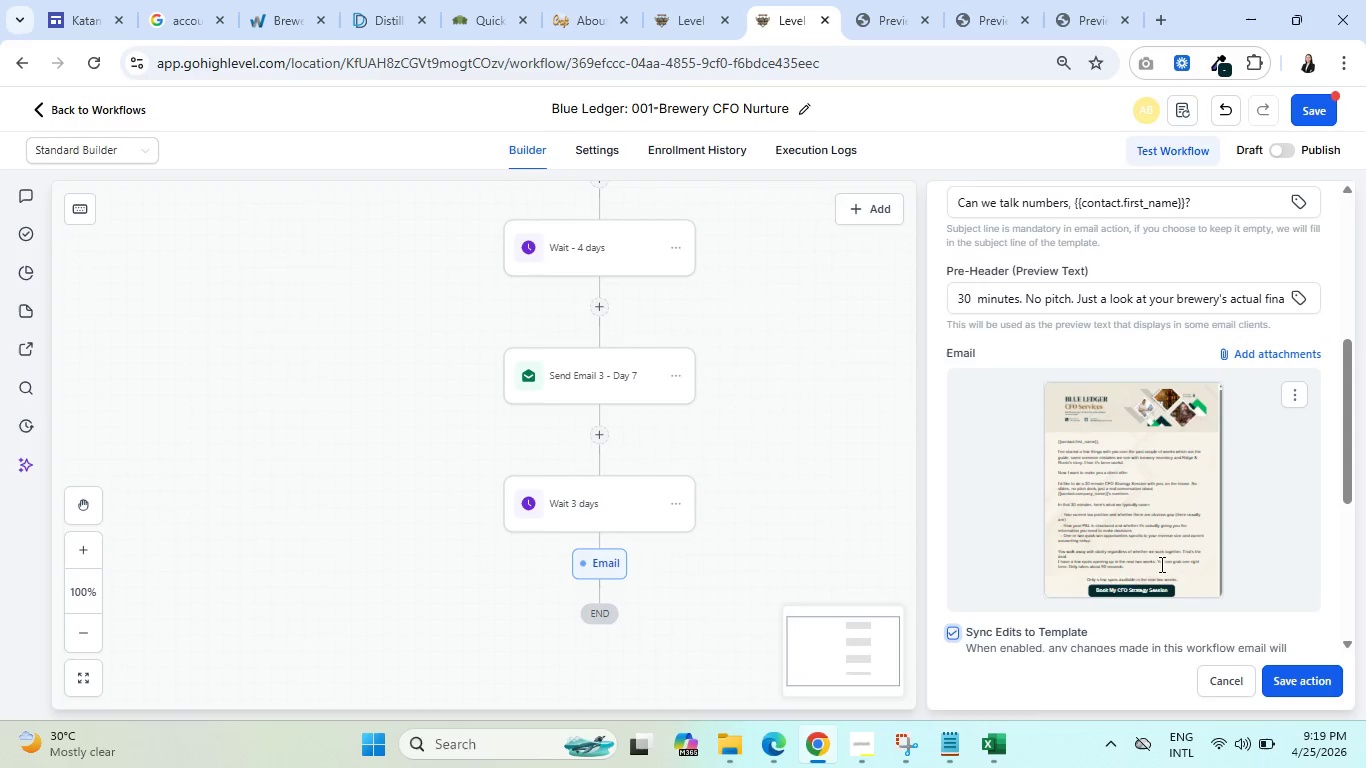 
left_click([1296, 683])
 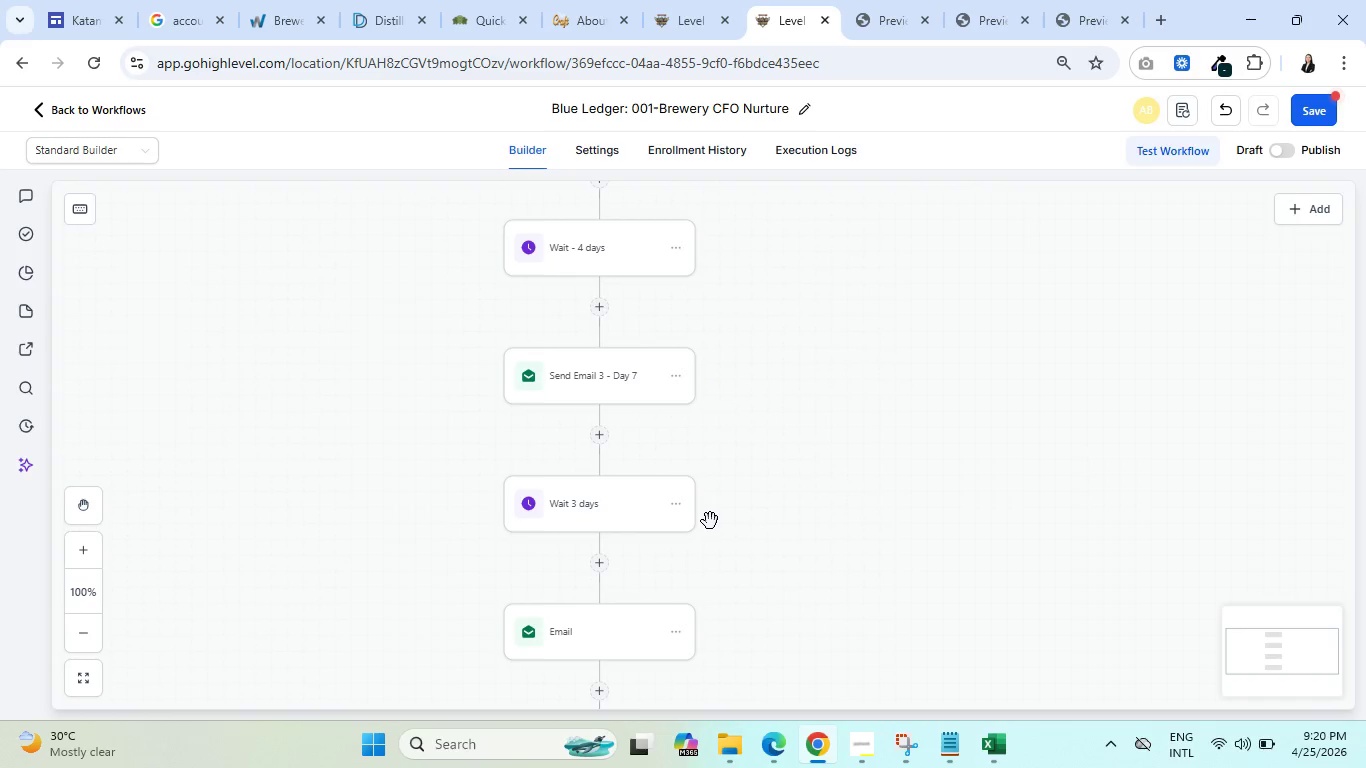 
wait(9.11)
 